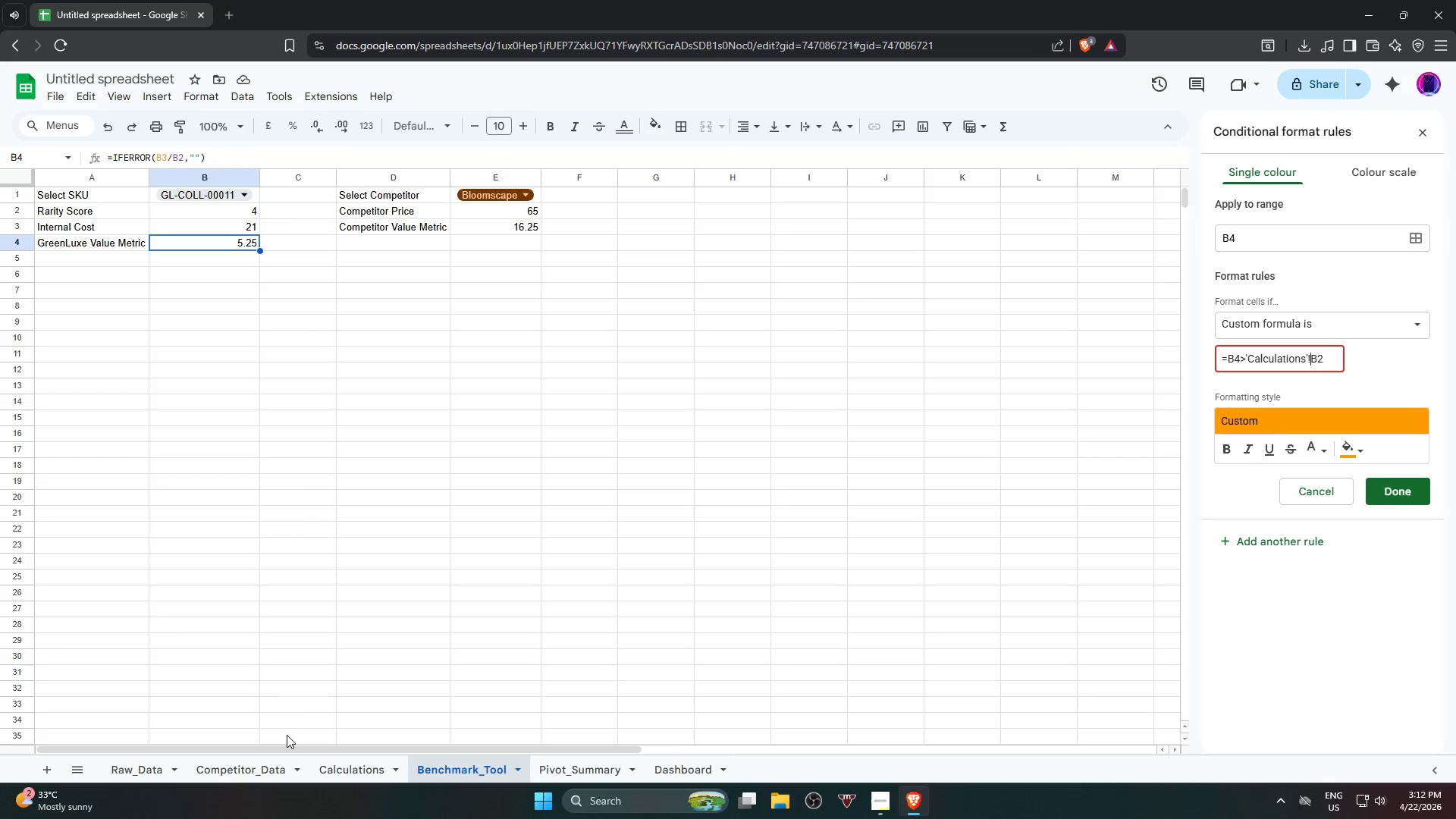 
left_click([350, 773])
 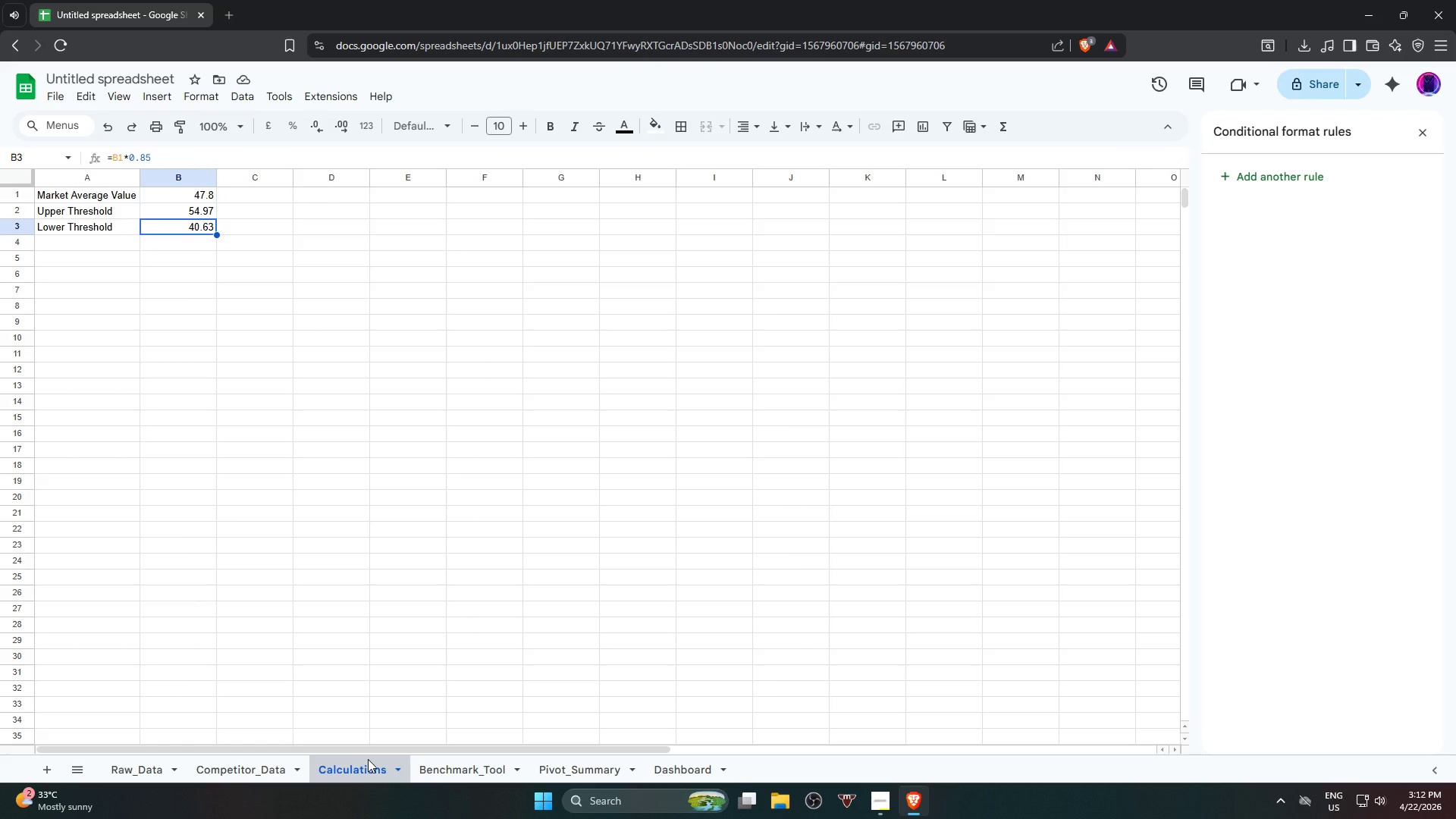 
wait(11.89)
 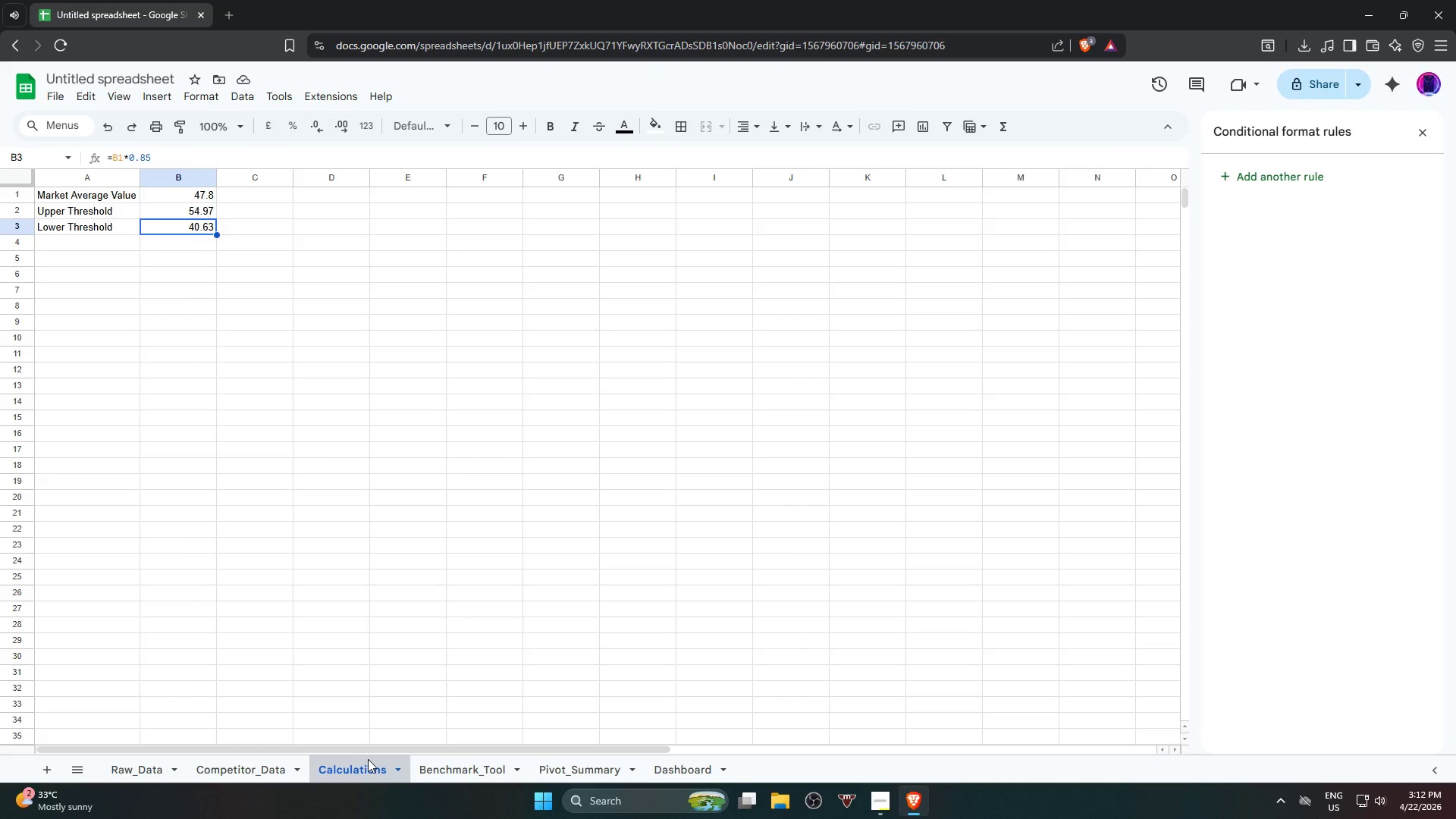 
left_click([599, 767])
 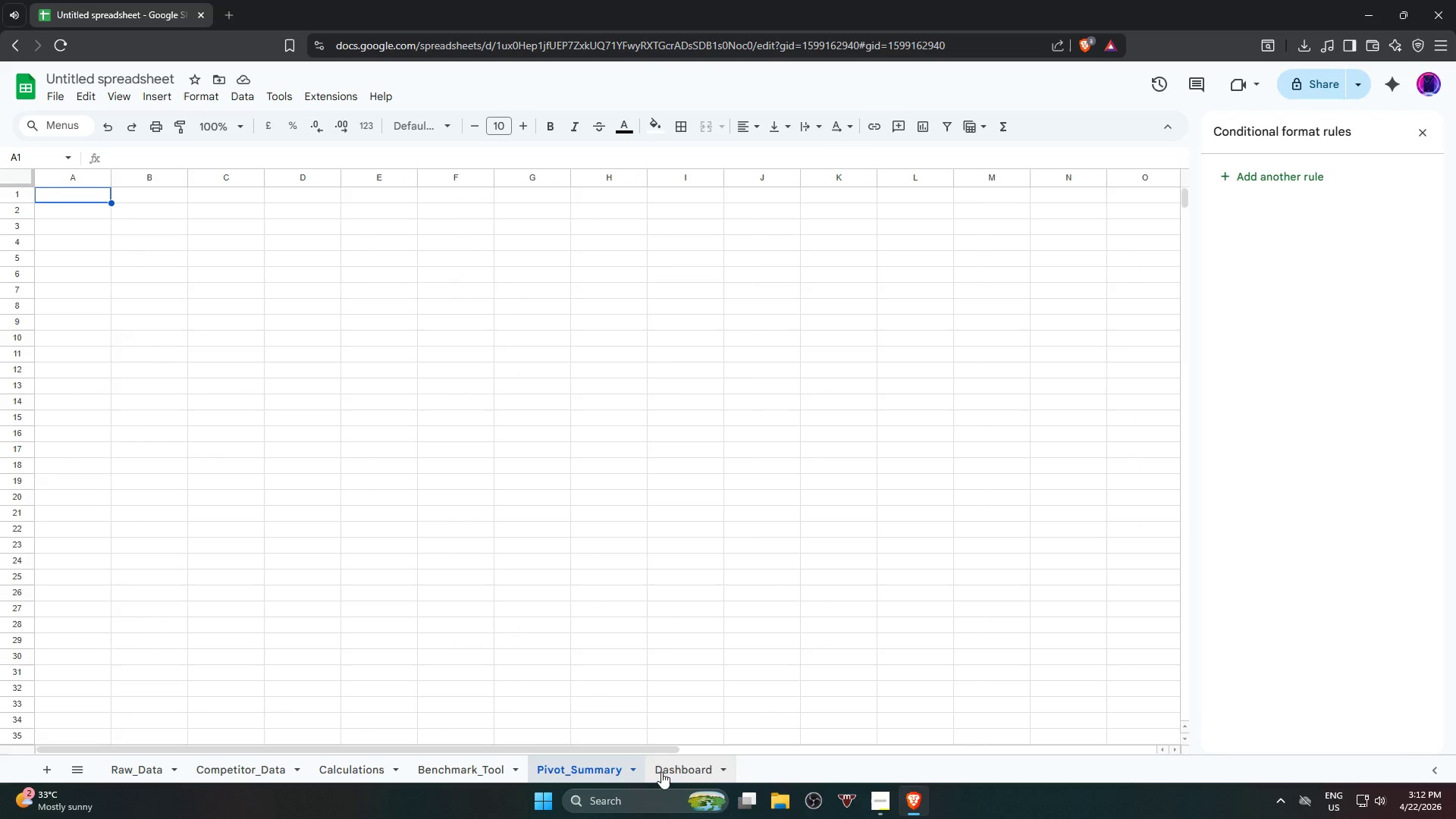 
left_click([667, 772])
 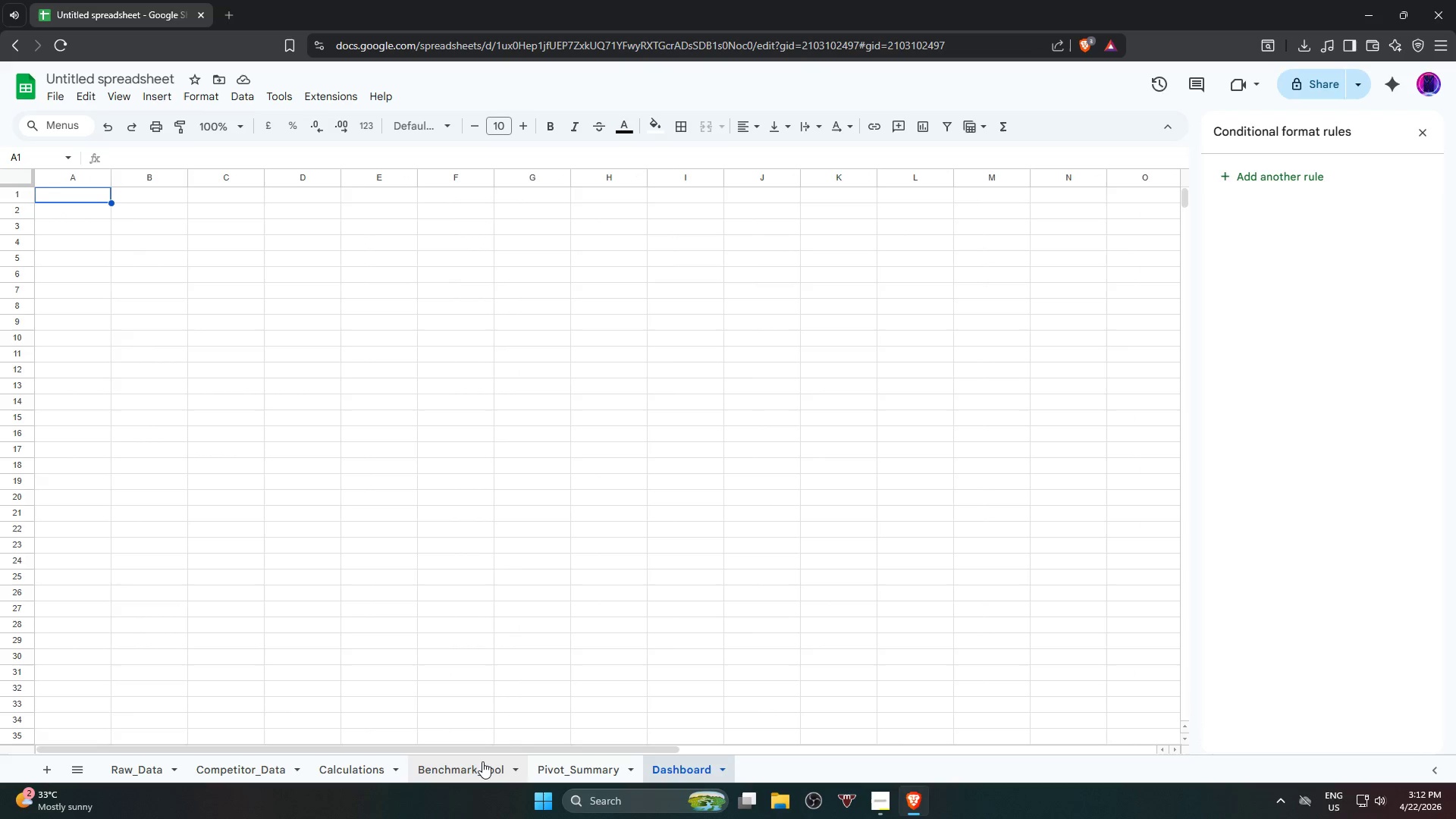 
left_click([482, 767])
 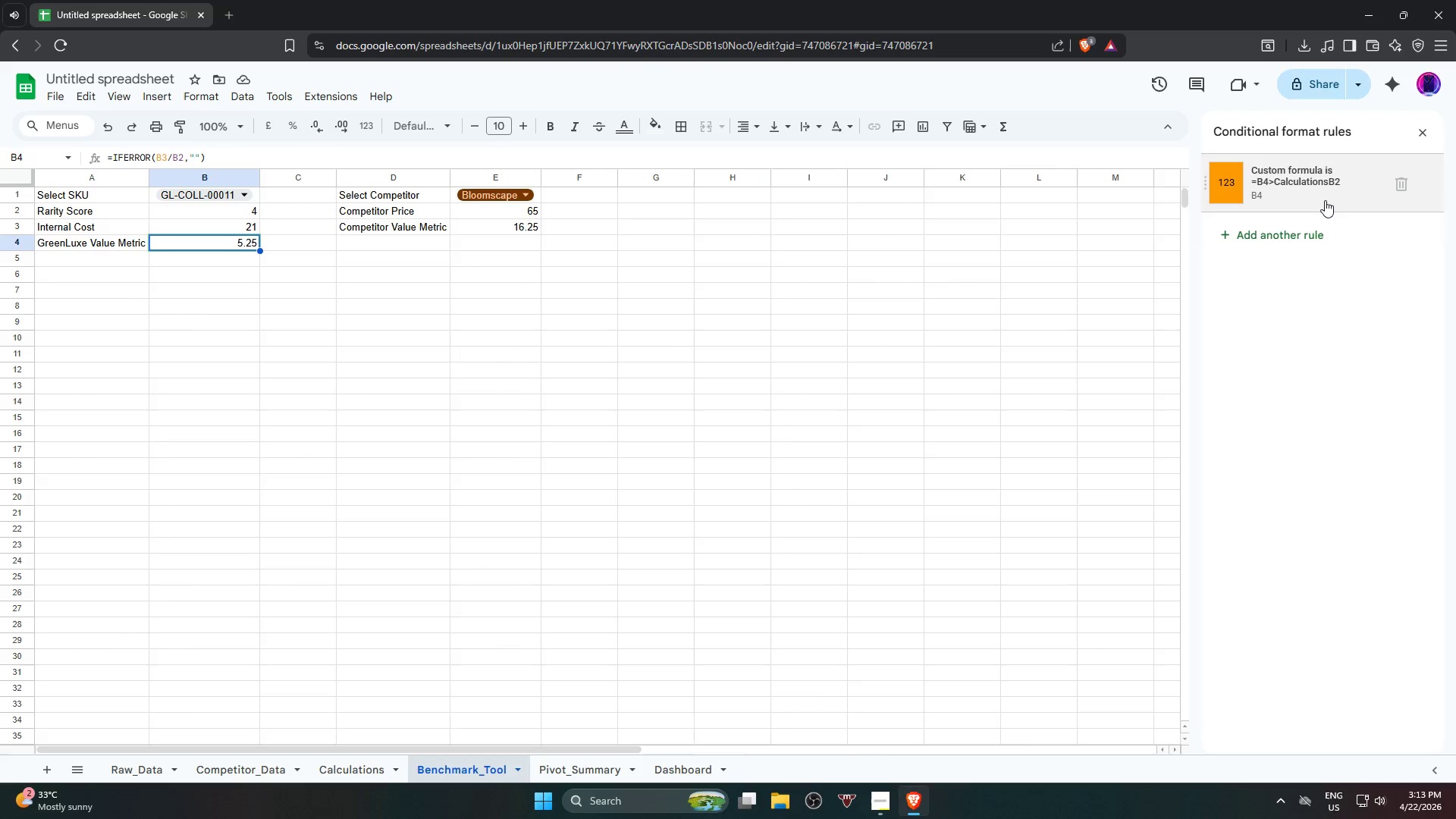 
left_click([1325, 200])
 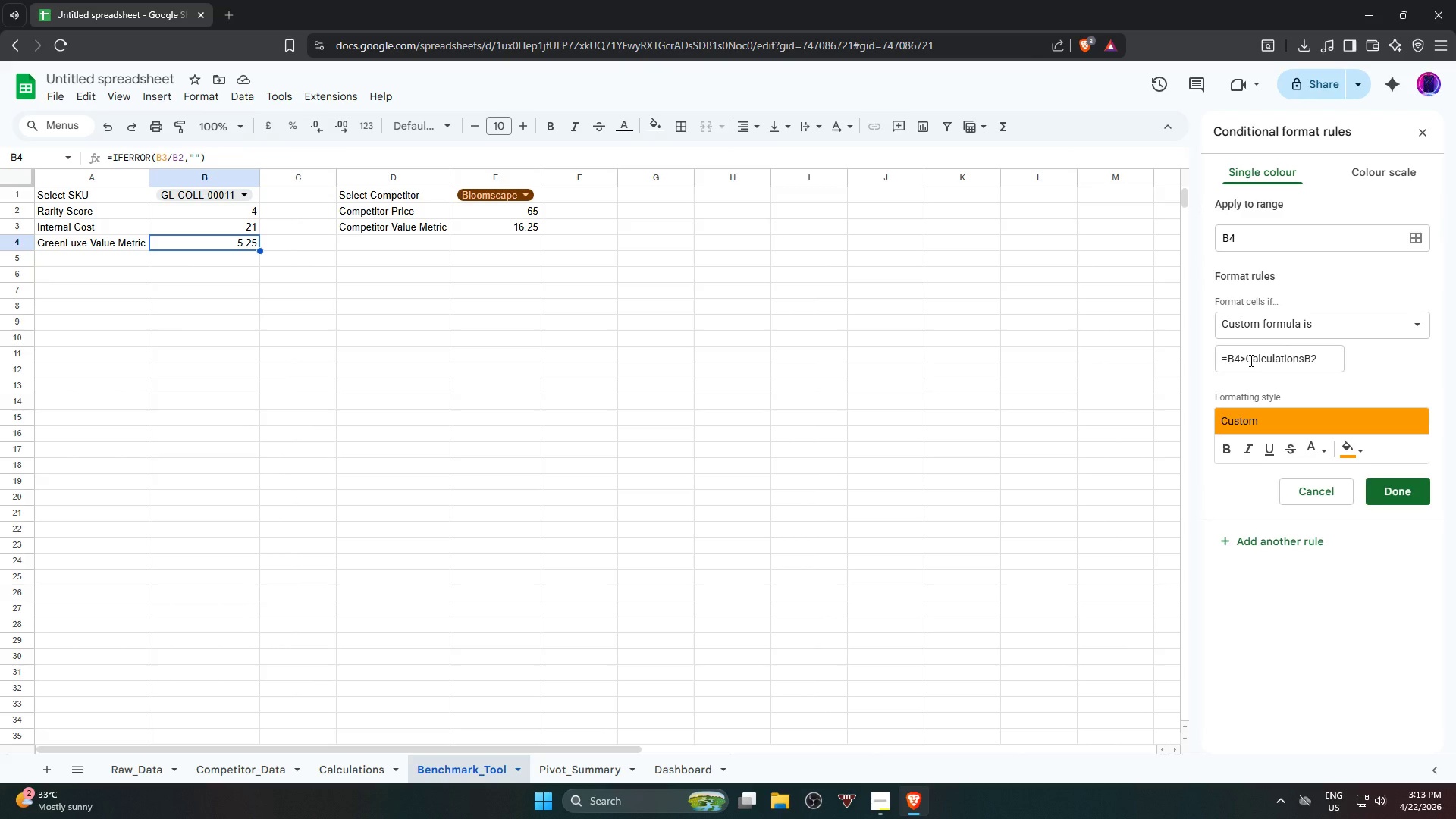 
left_click([1249, 360])
 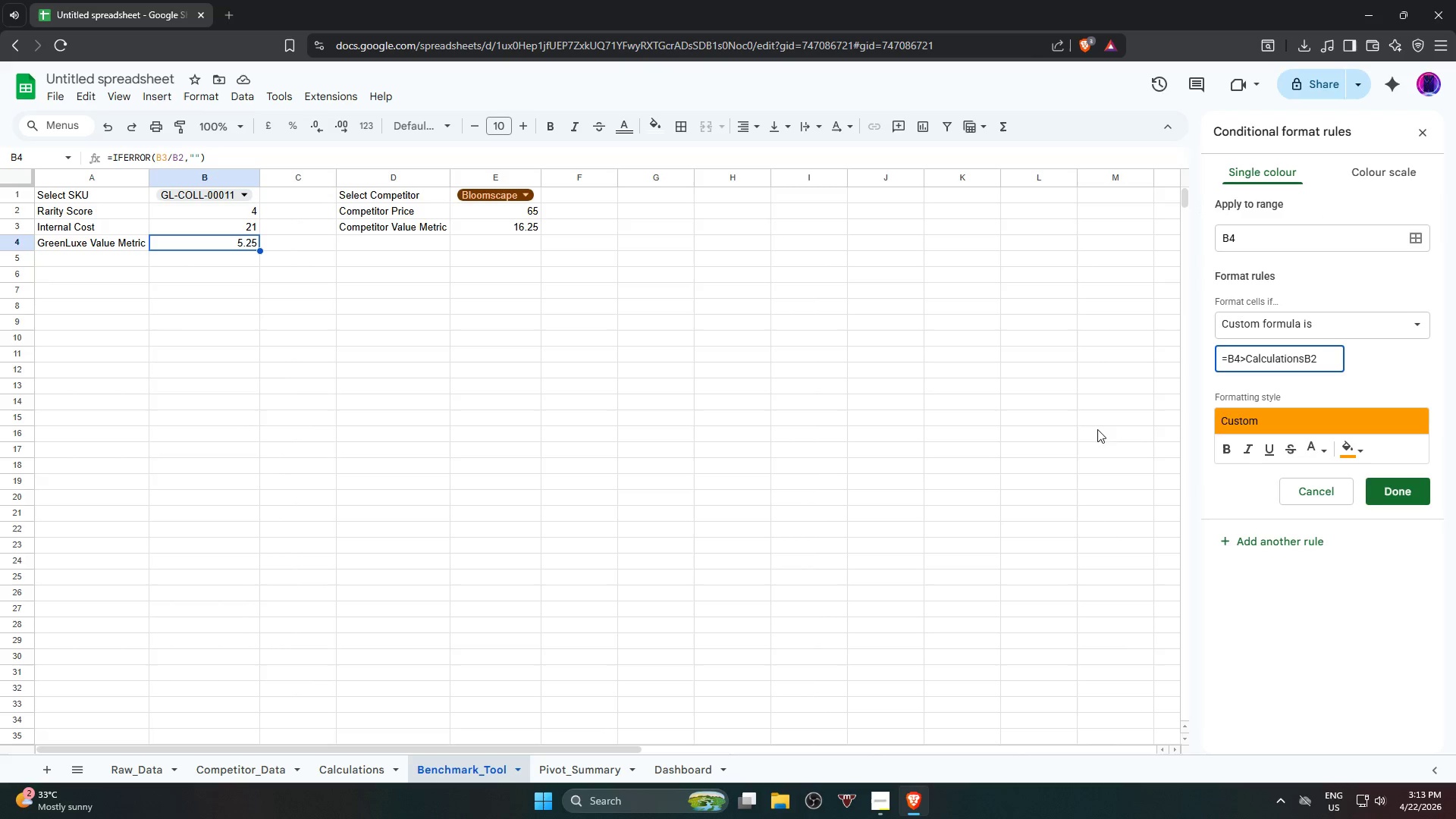 
key(Shift+ShiftRight)
 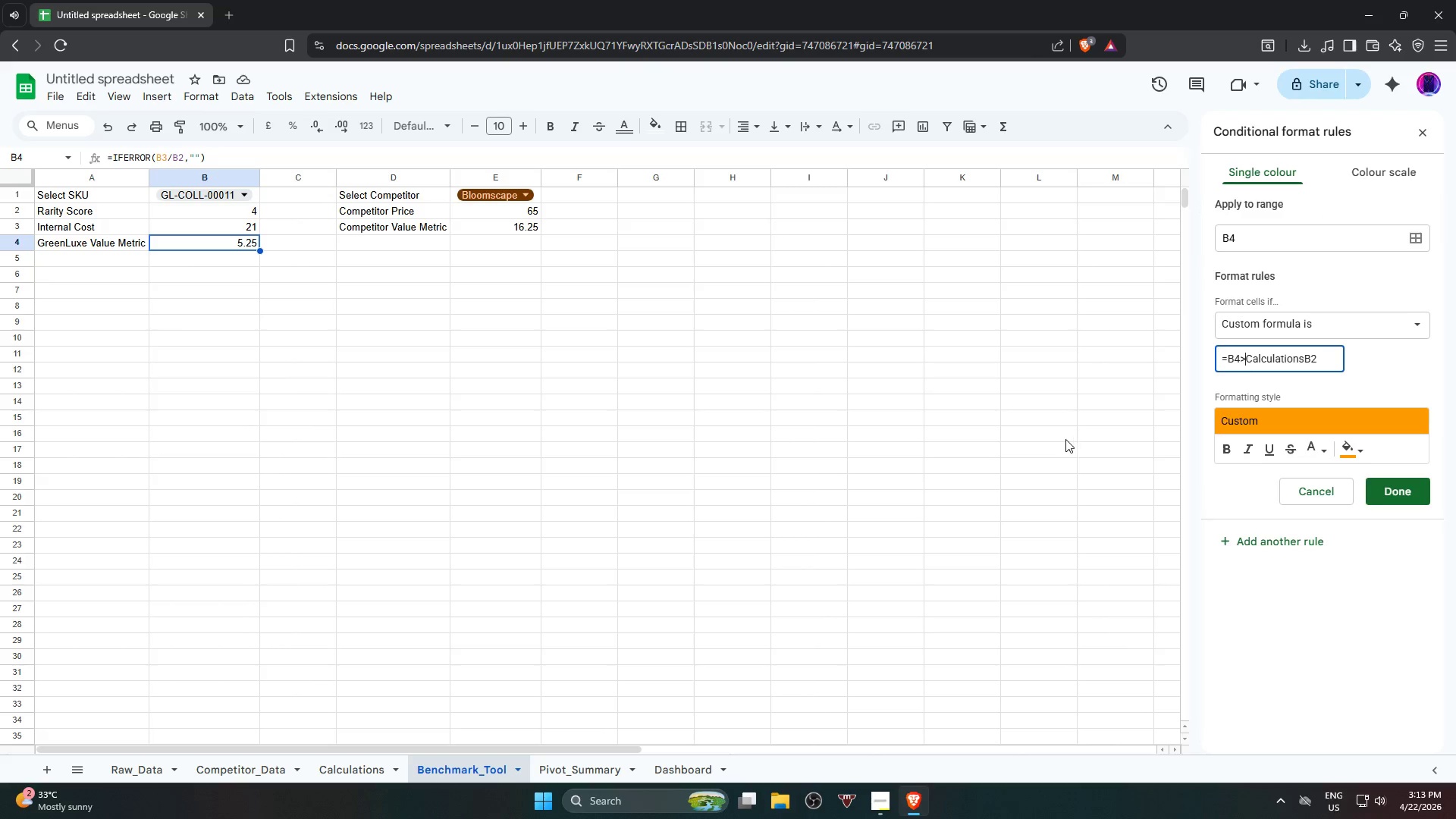 
key(Shift+Quote)
 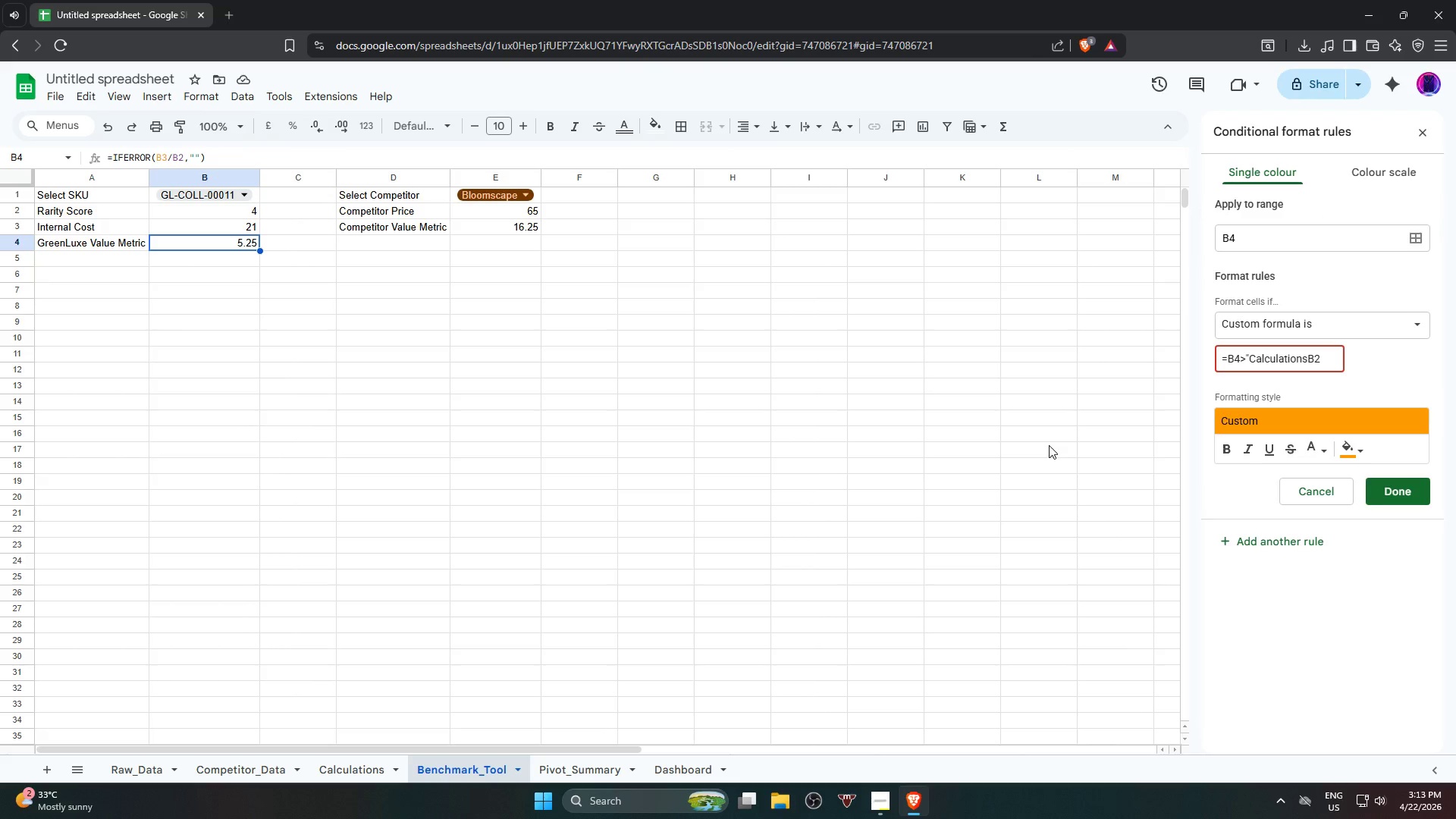 
hold_key(key=ArrowRight, duration=0.75)
 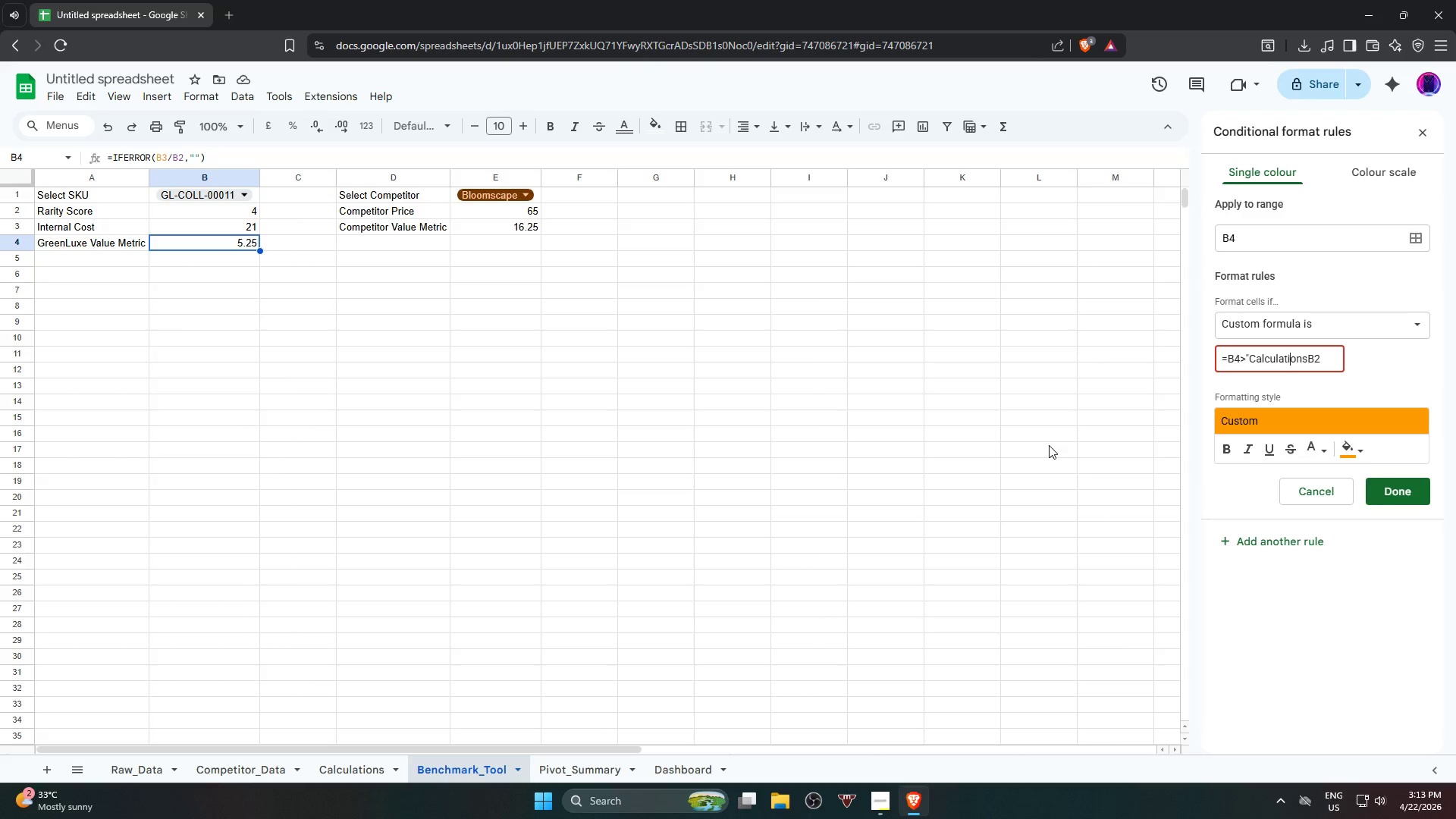 
key(ArrowRight)
 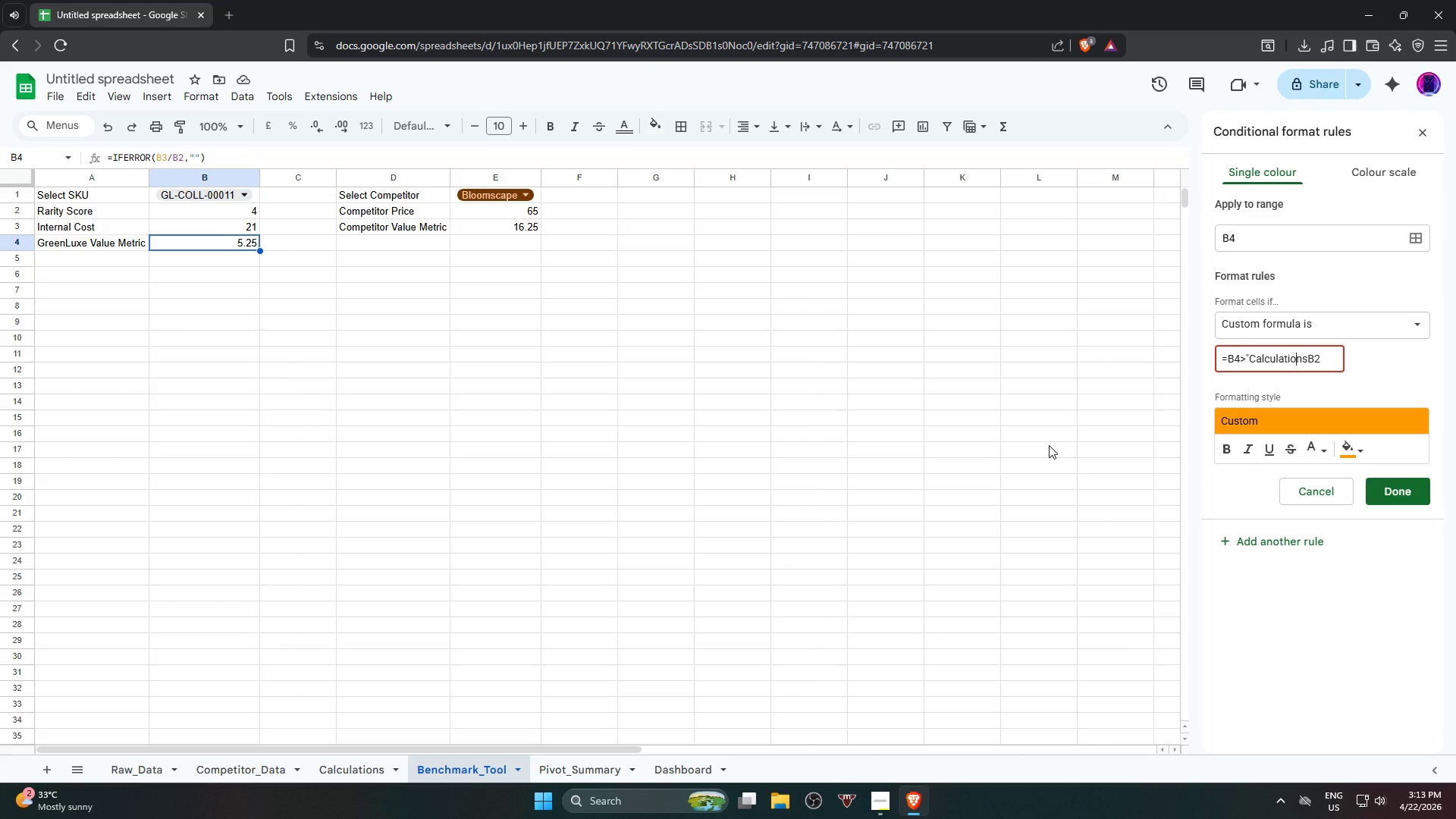 
key(ArrowRight)
 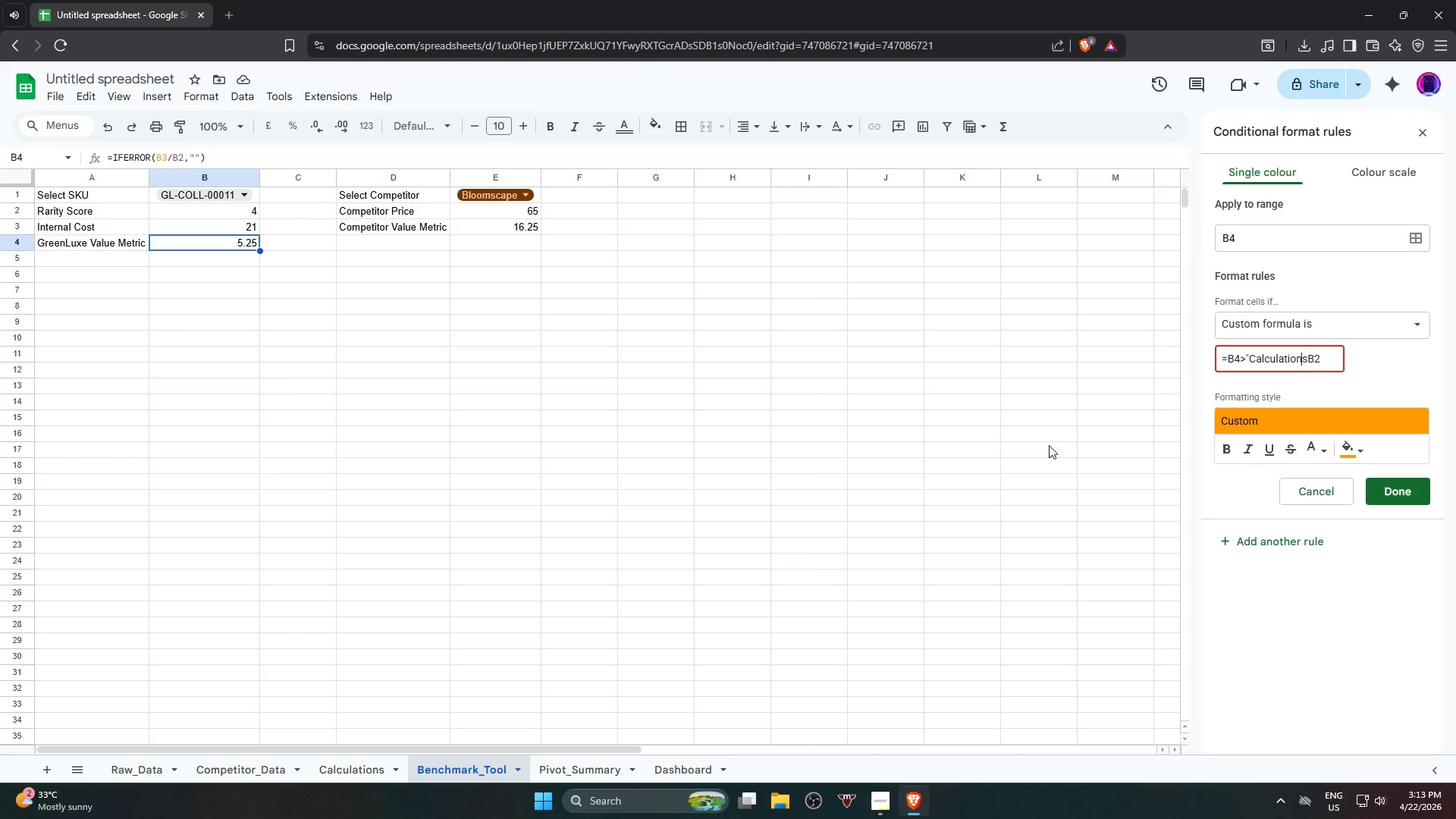 
key(ArrowRight)
 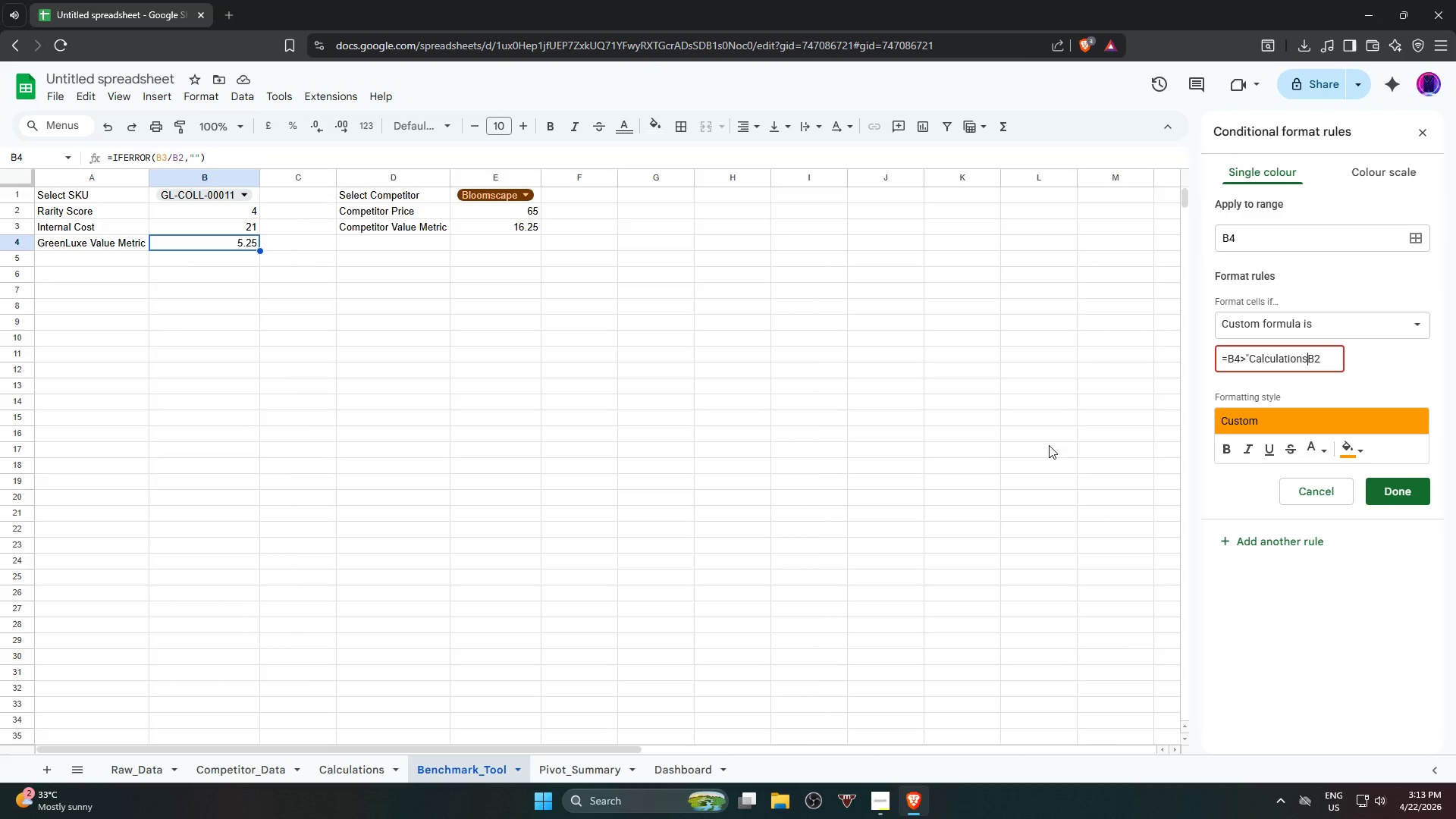 
key(Shift+ShiftRight)
 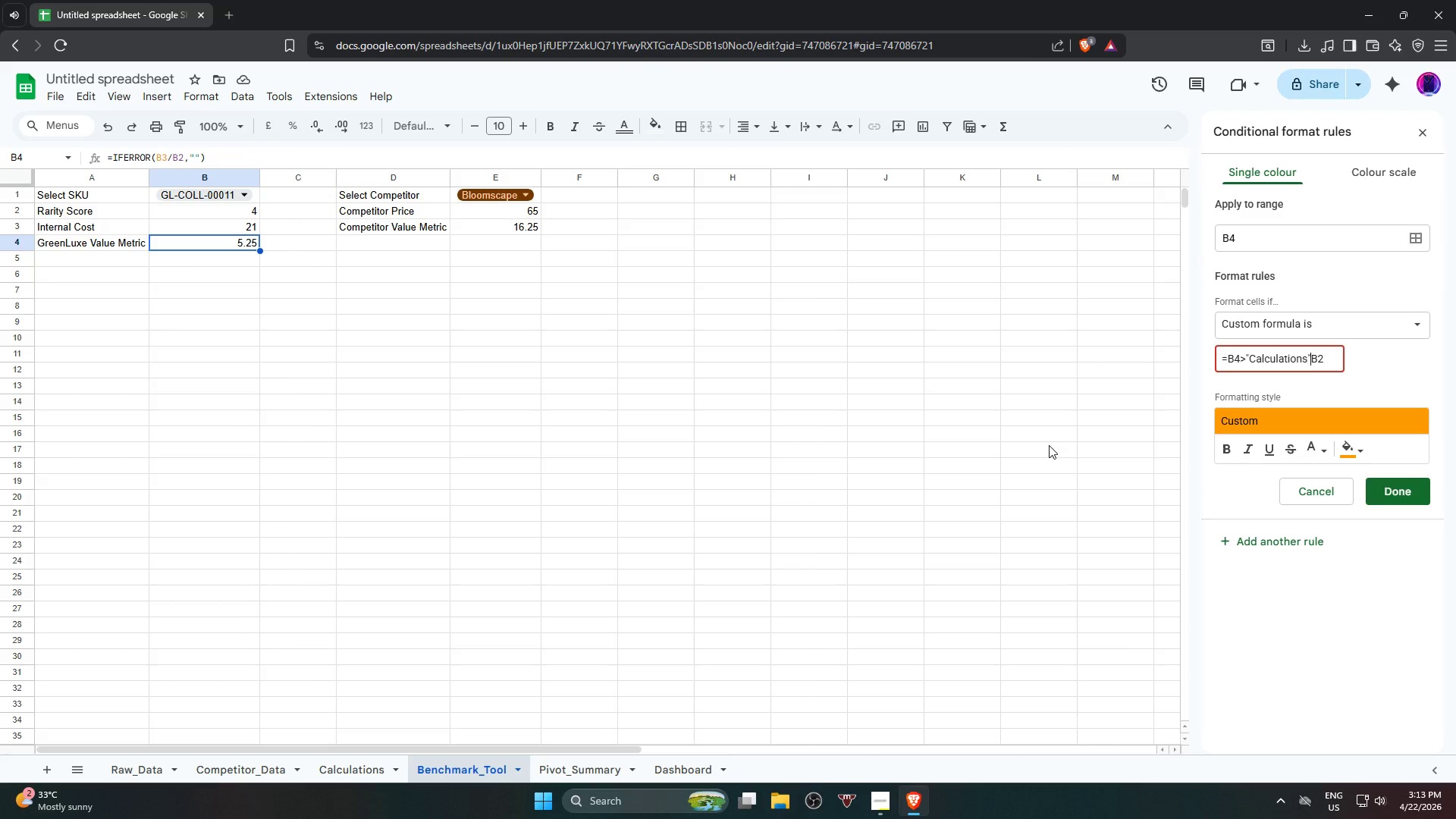 
key(Shift+Quote)
 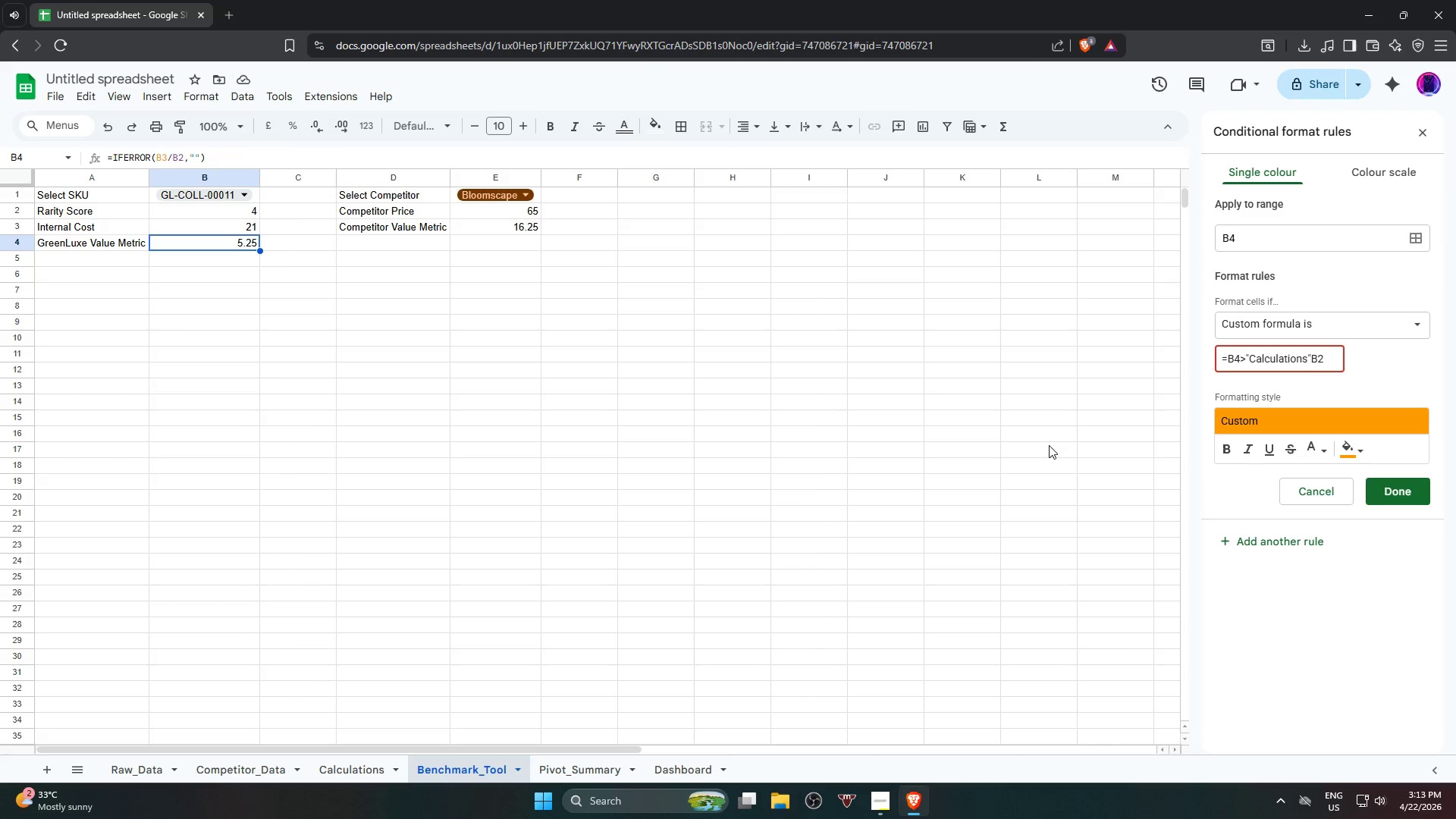 
key(Shift+ShiftRight)
 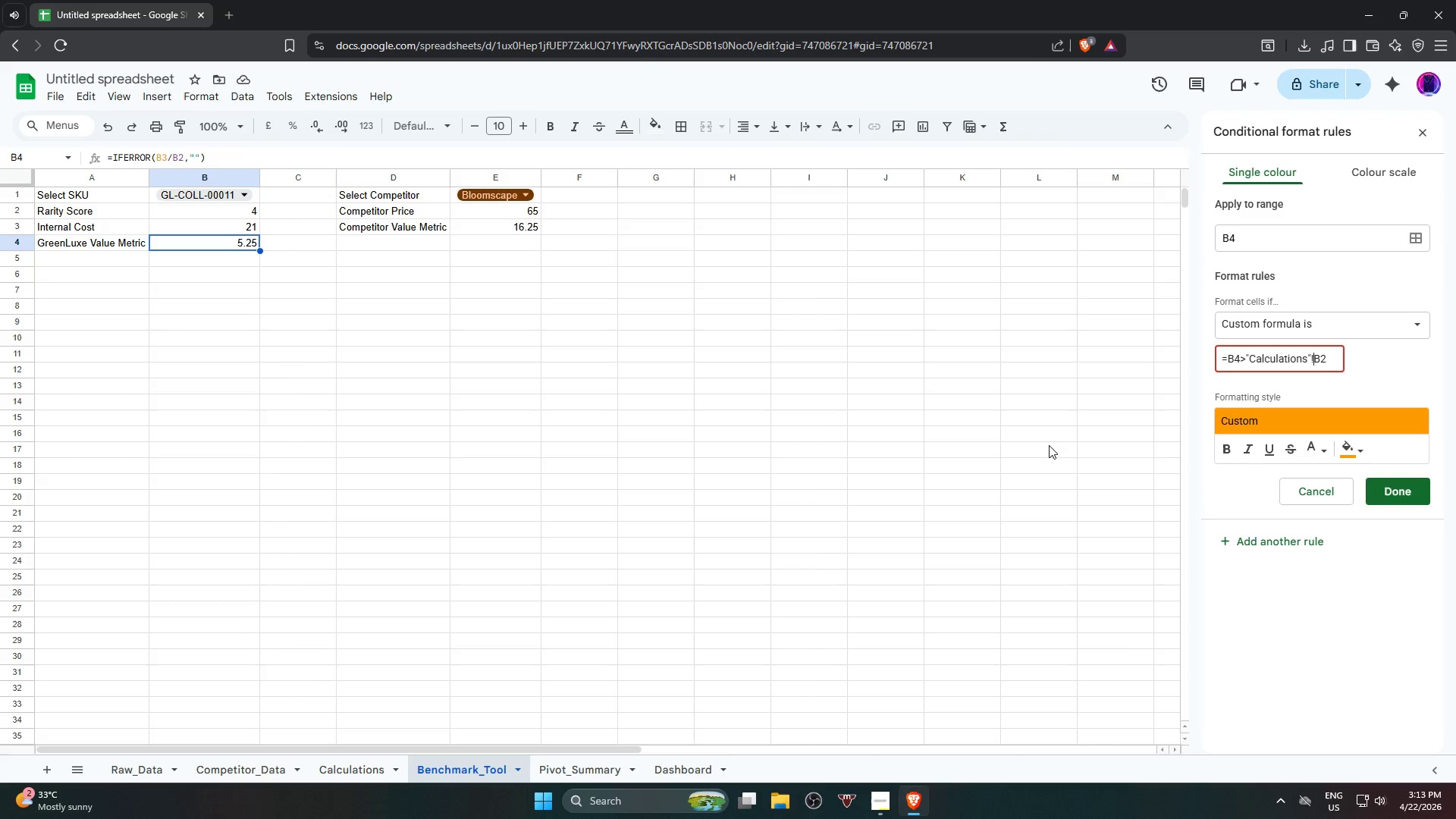 
key(Shift+1)
 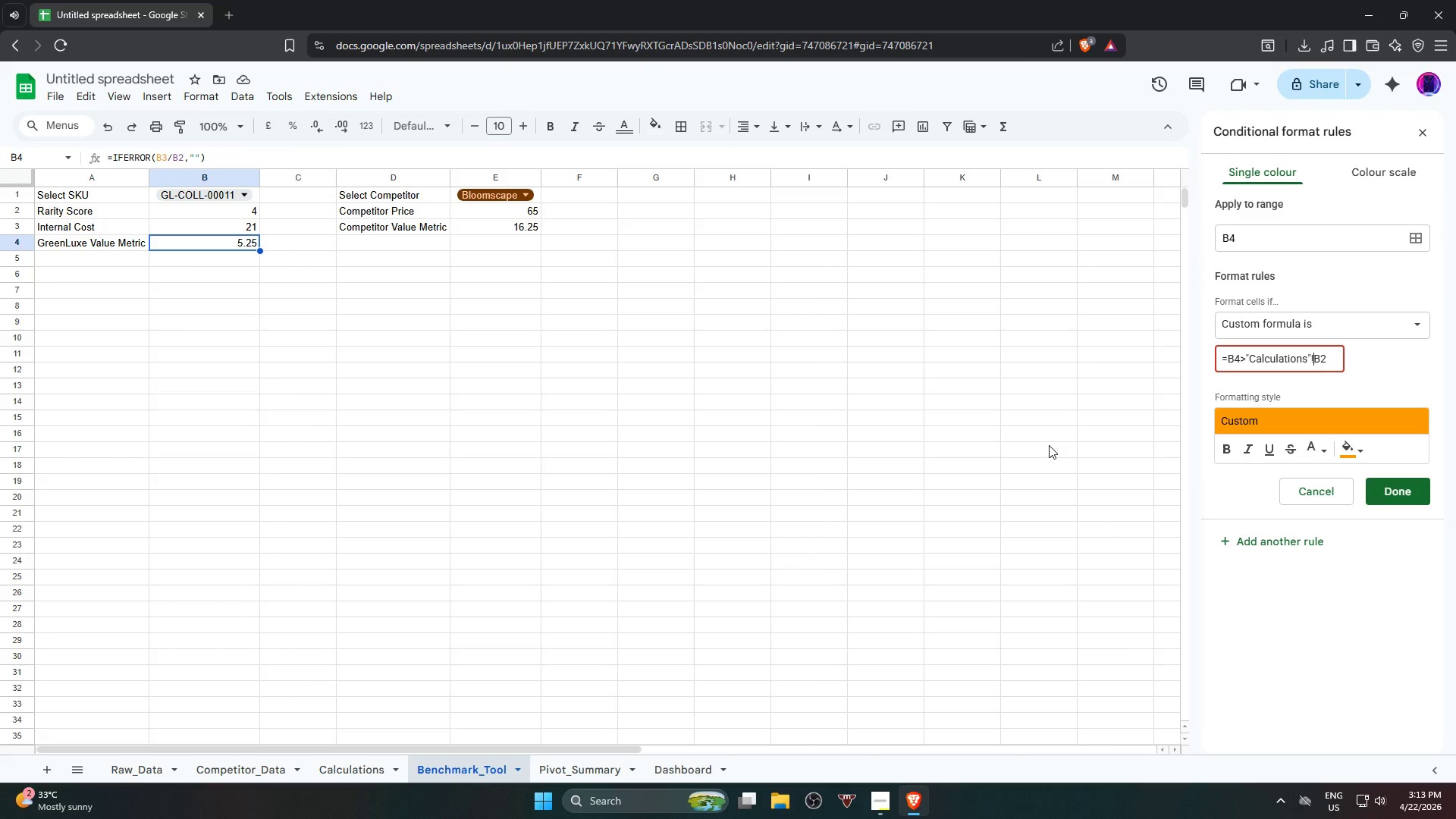 
key(ArrowLeft)
 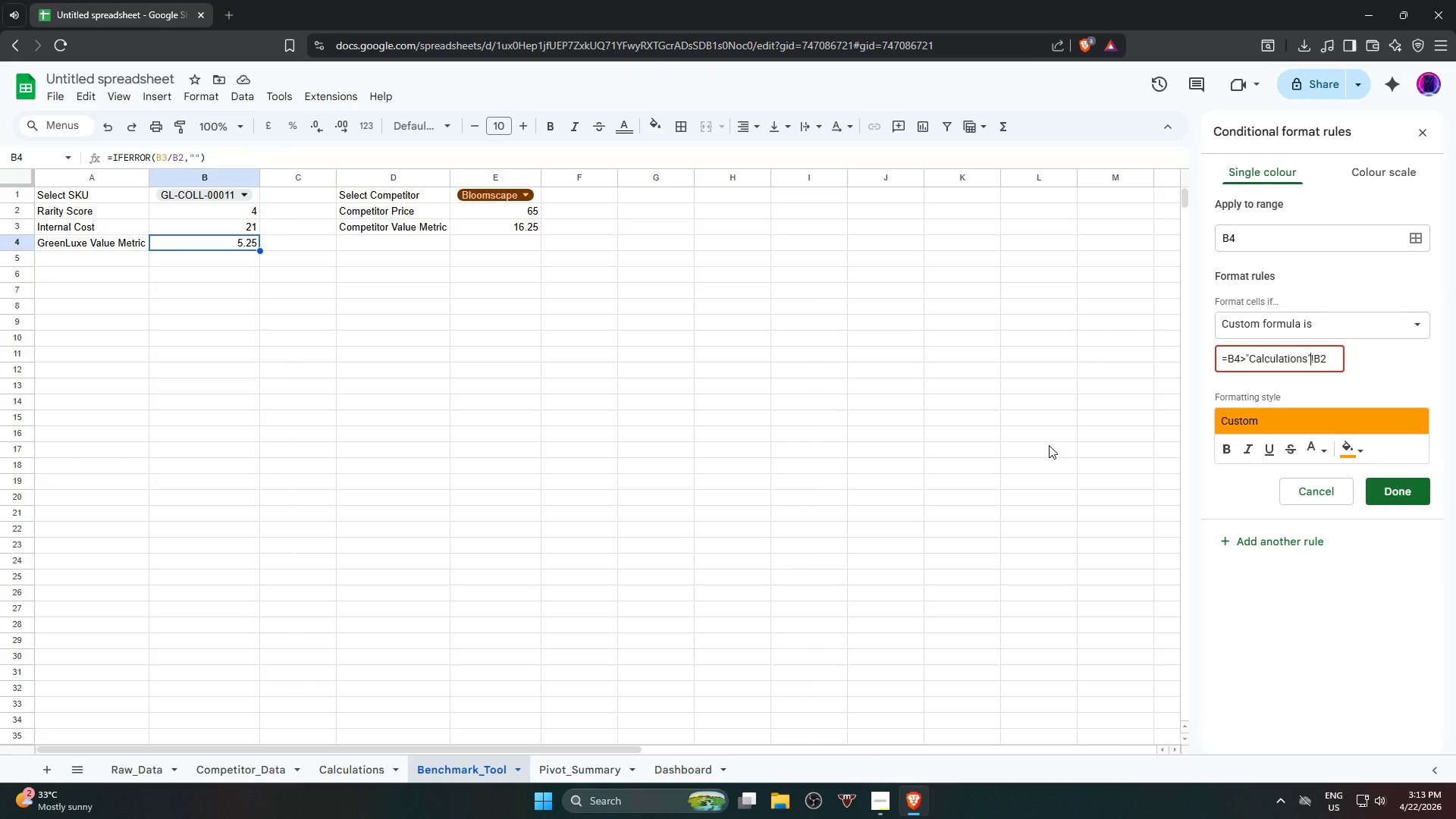 
key(Backspace)
 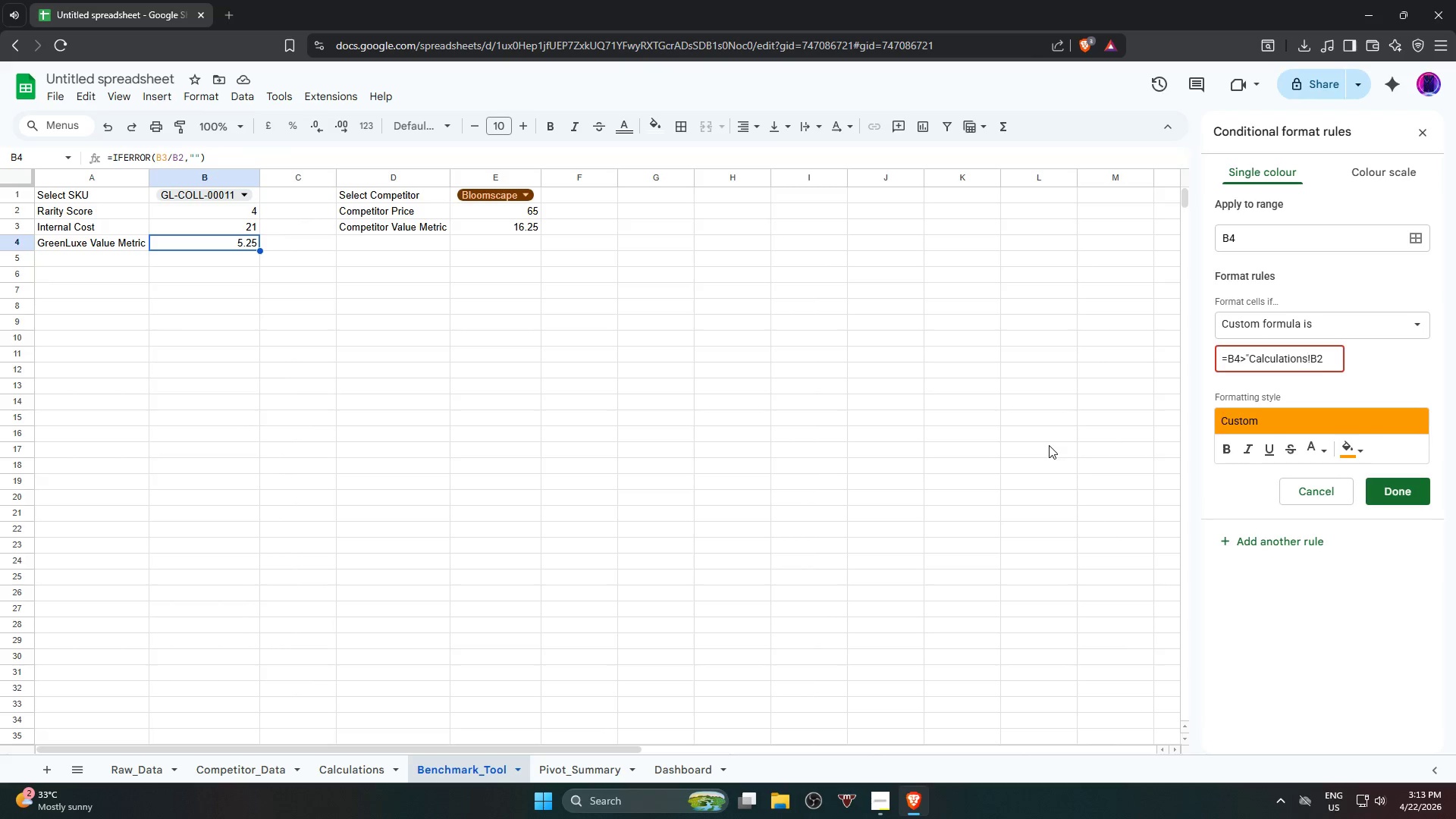 
key(1)
 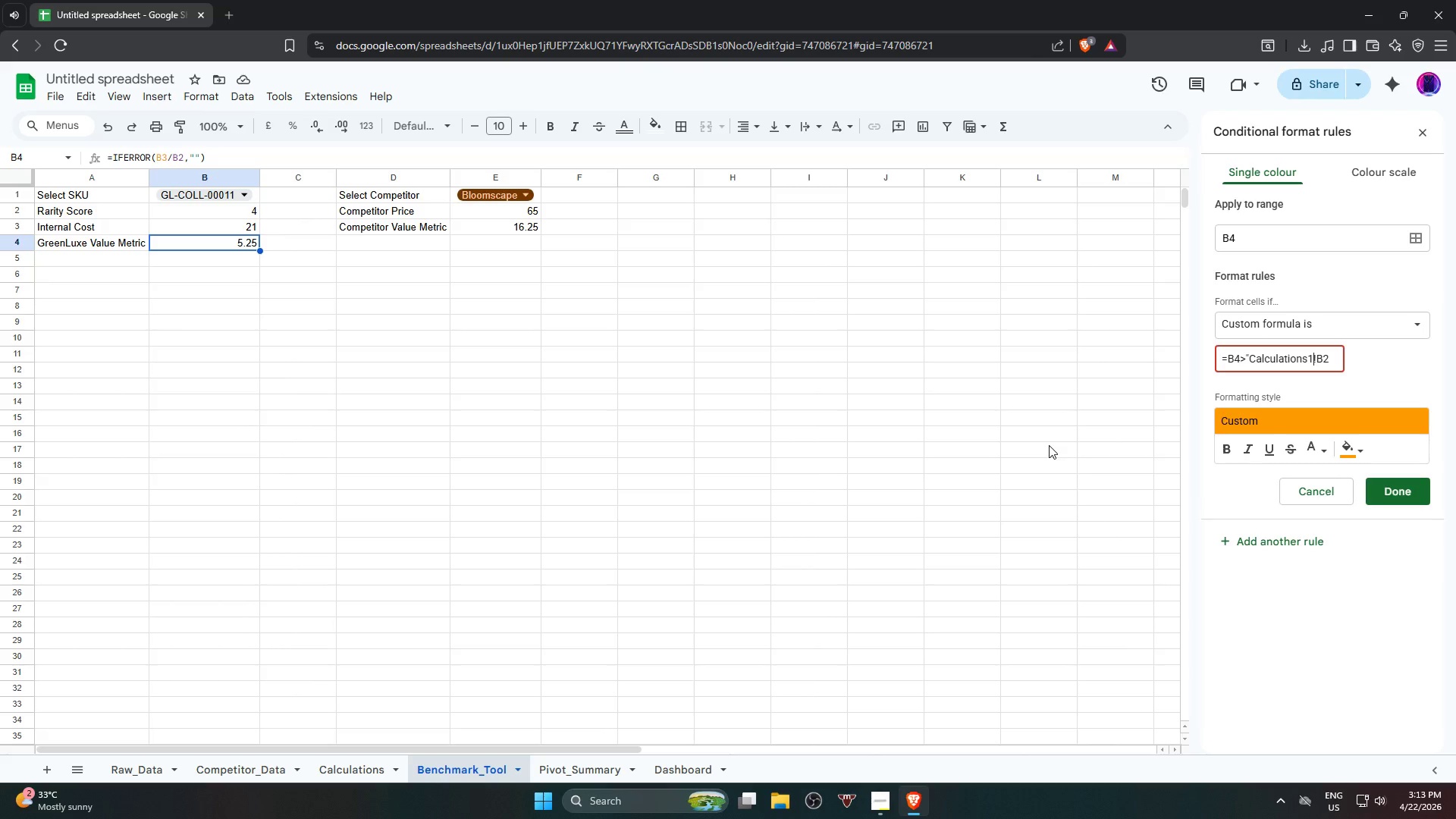 
key(Backspace)
 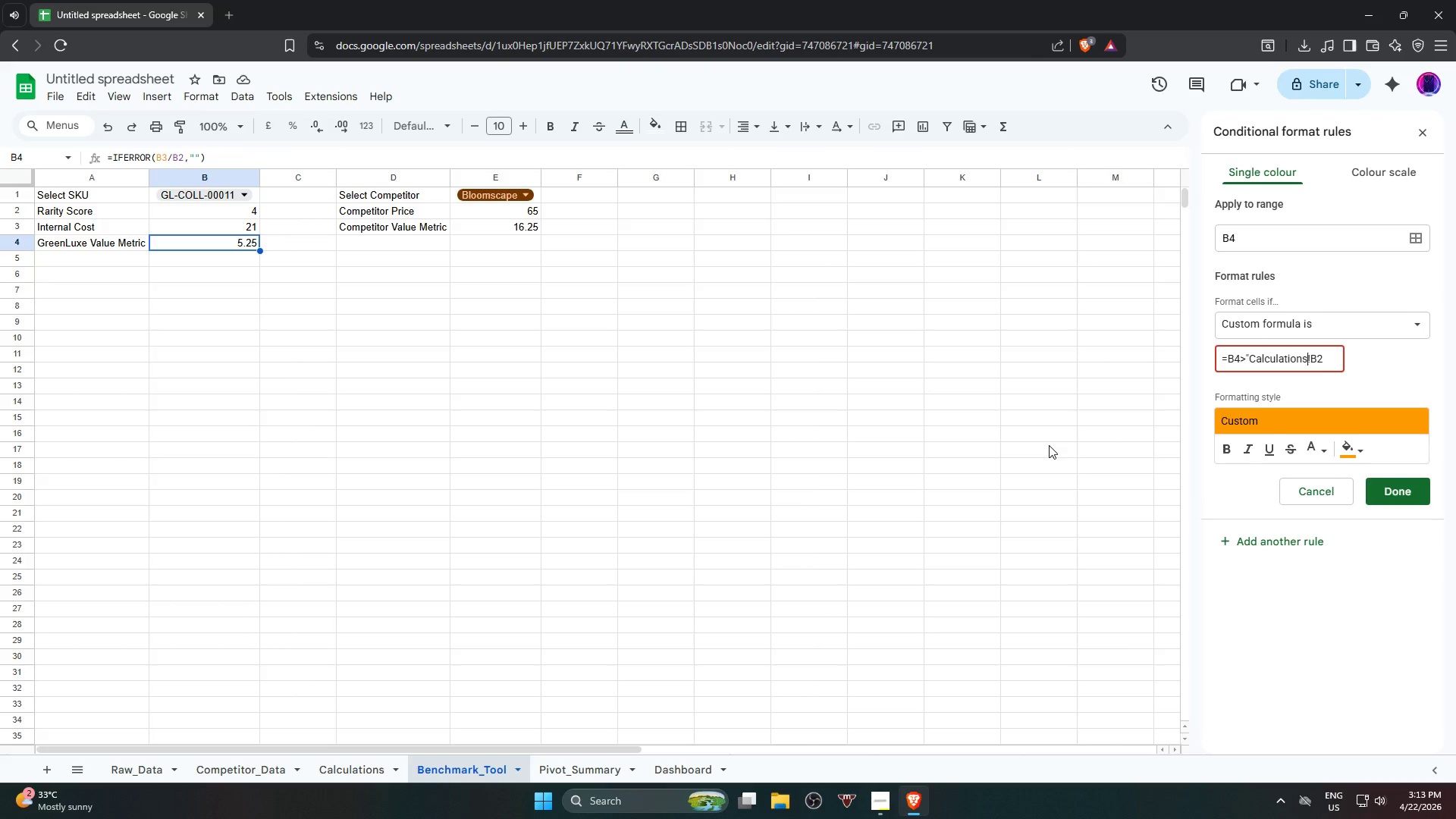 
key(Quote)
 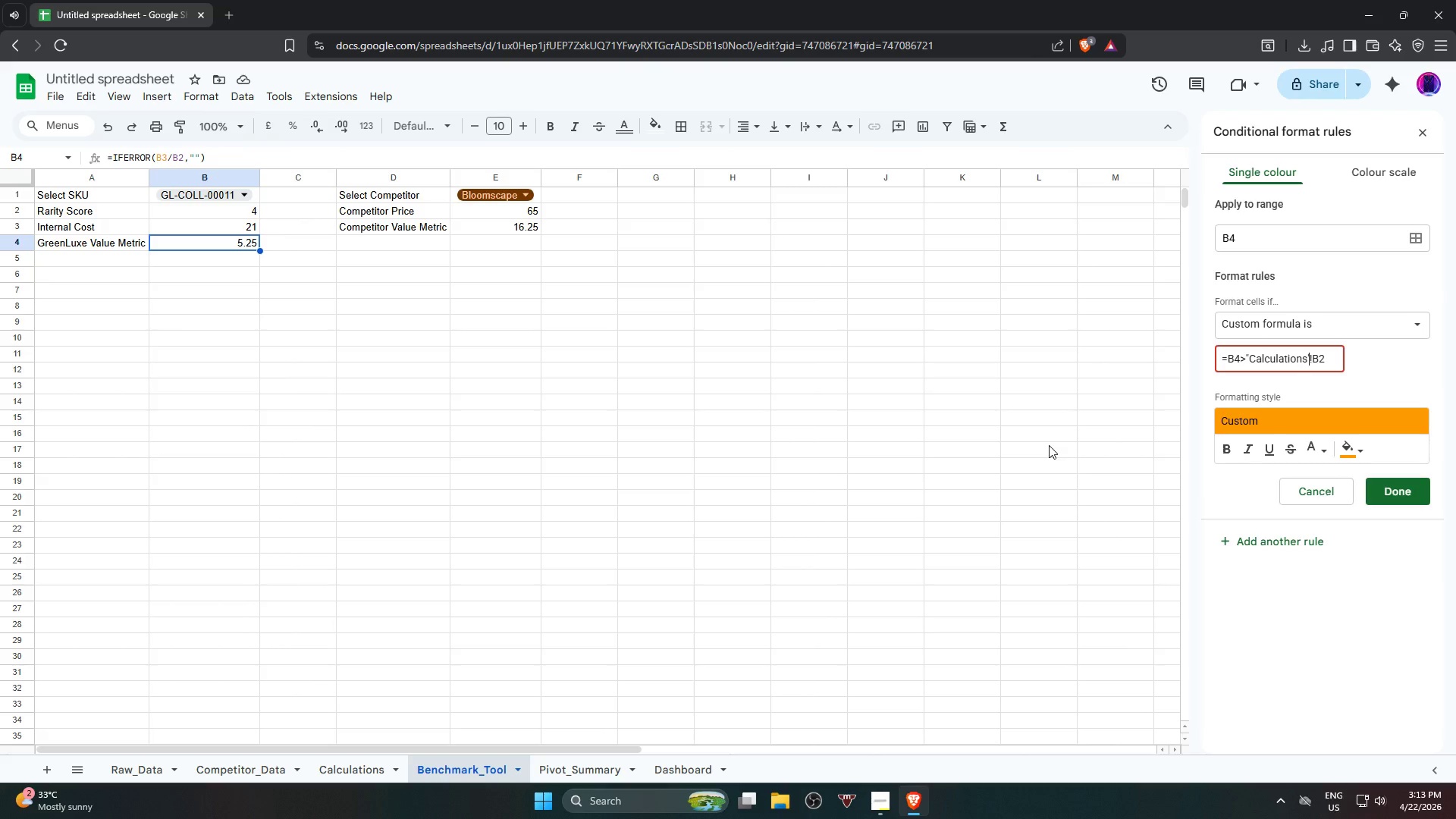 
hold_key(key=ArrowLeft, duration=0.83)
 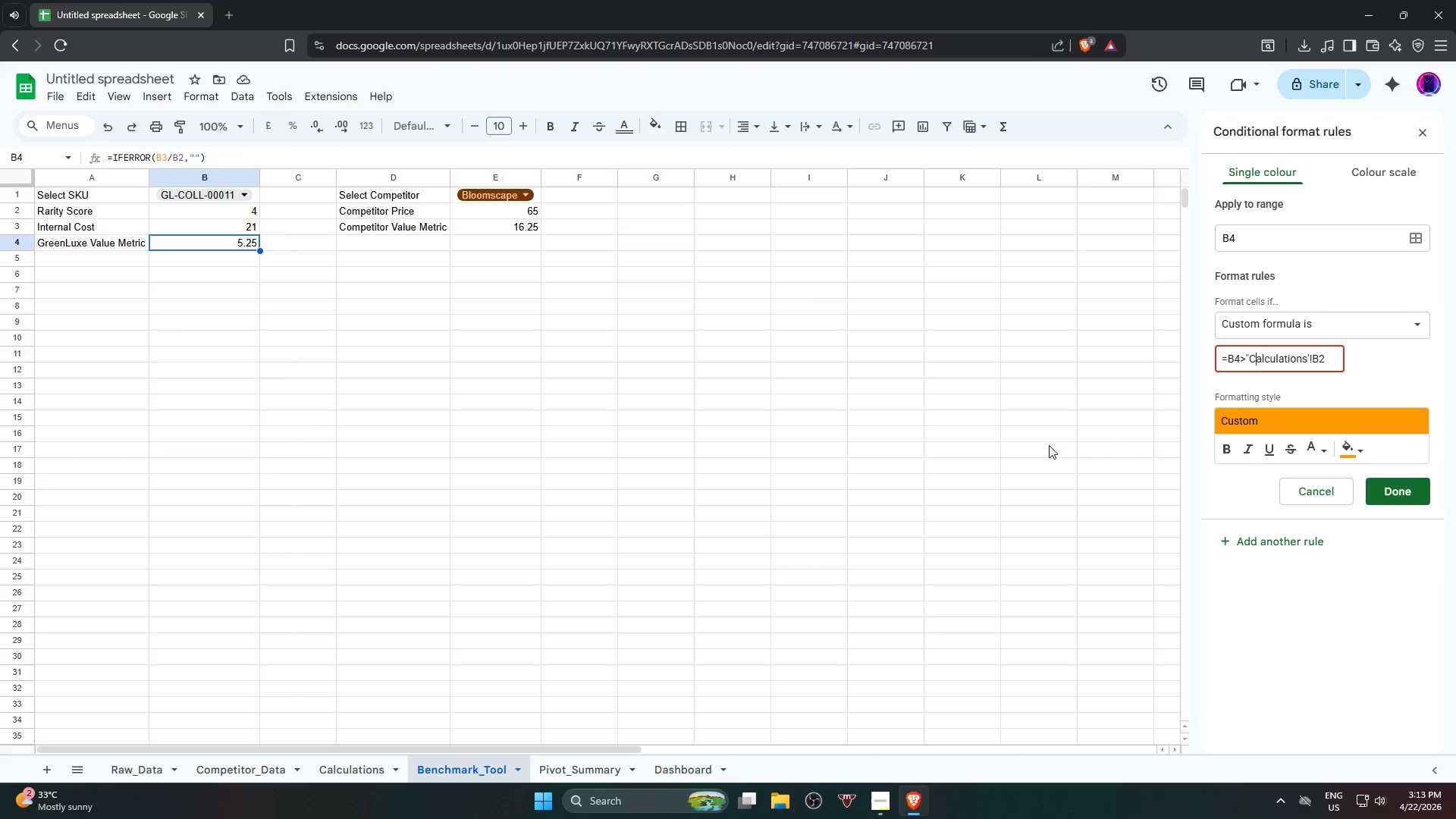 
key(ArrowLeft)
 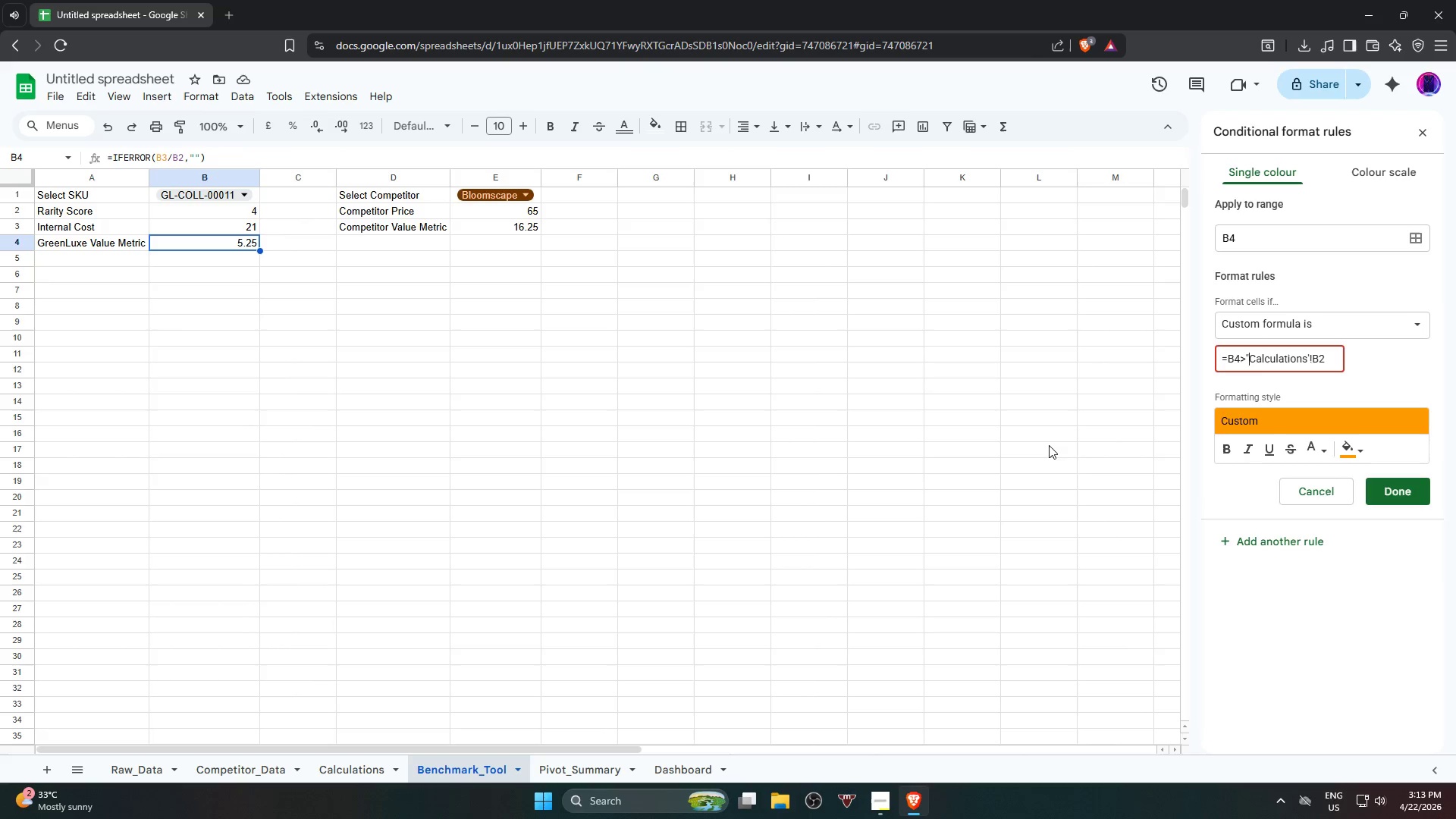 
key(ArrowLeft)
 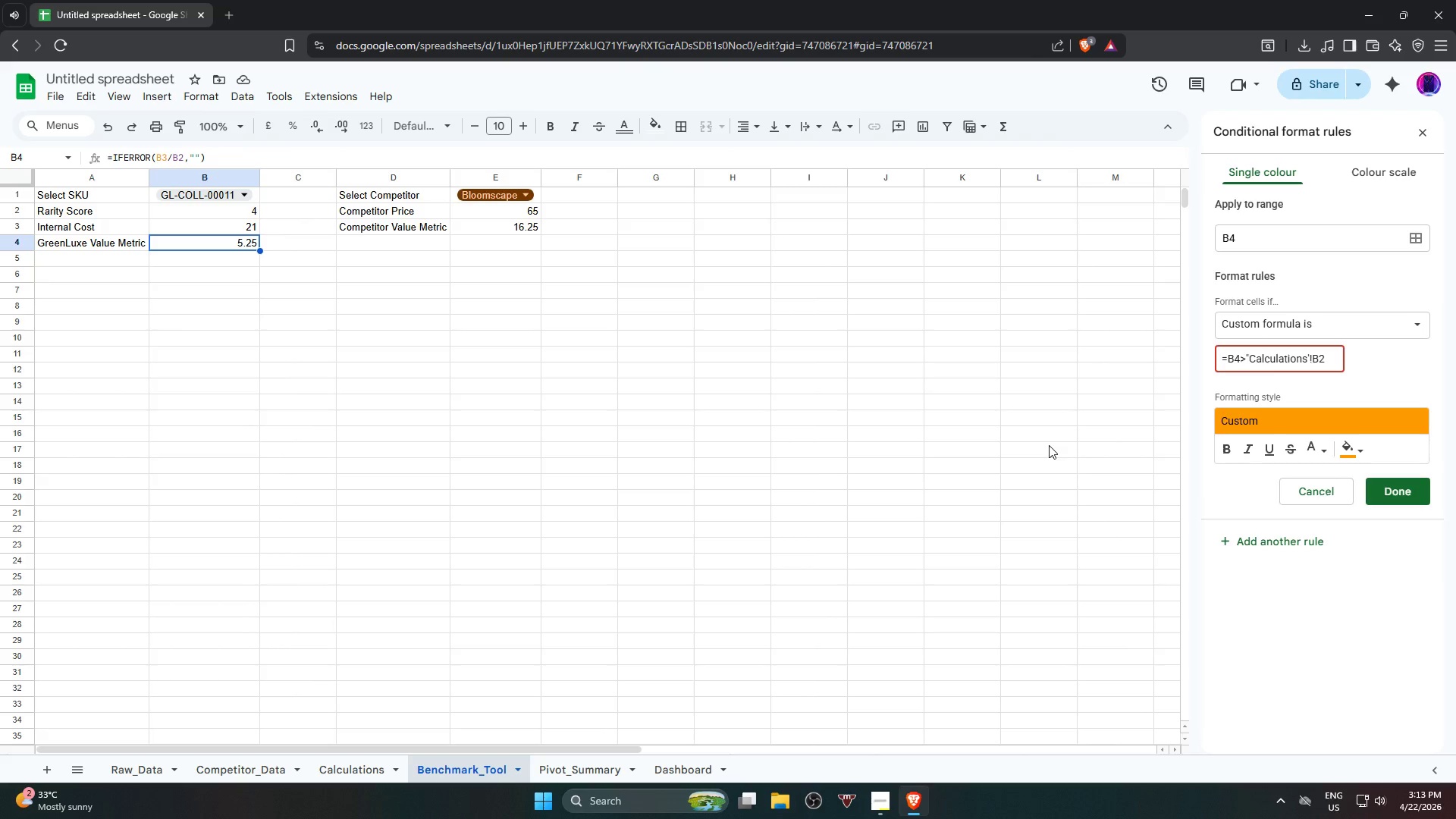 
key(Backspace)
 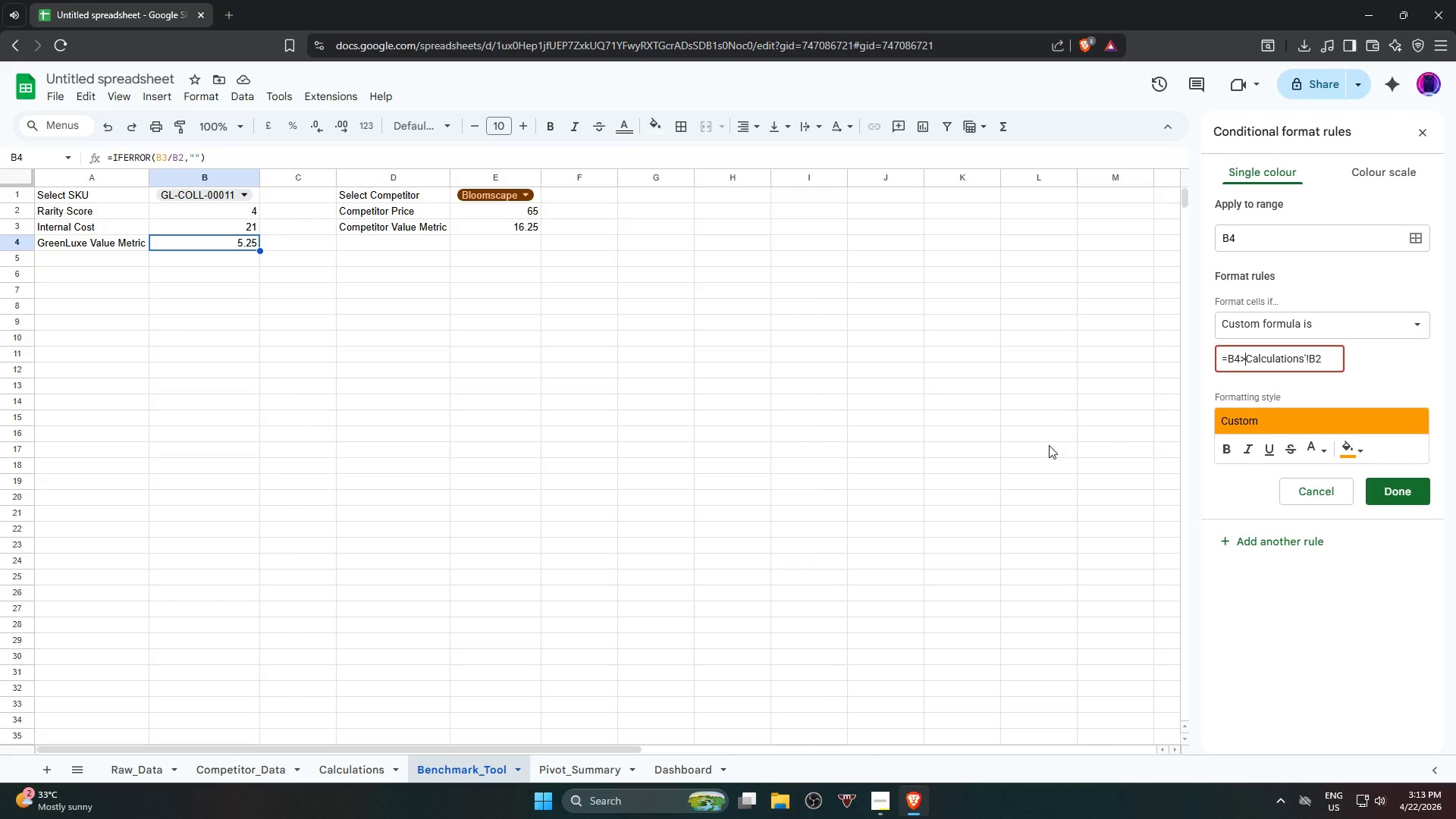 
key(Quote)
 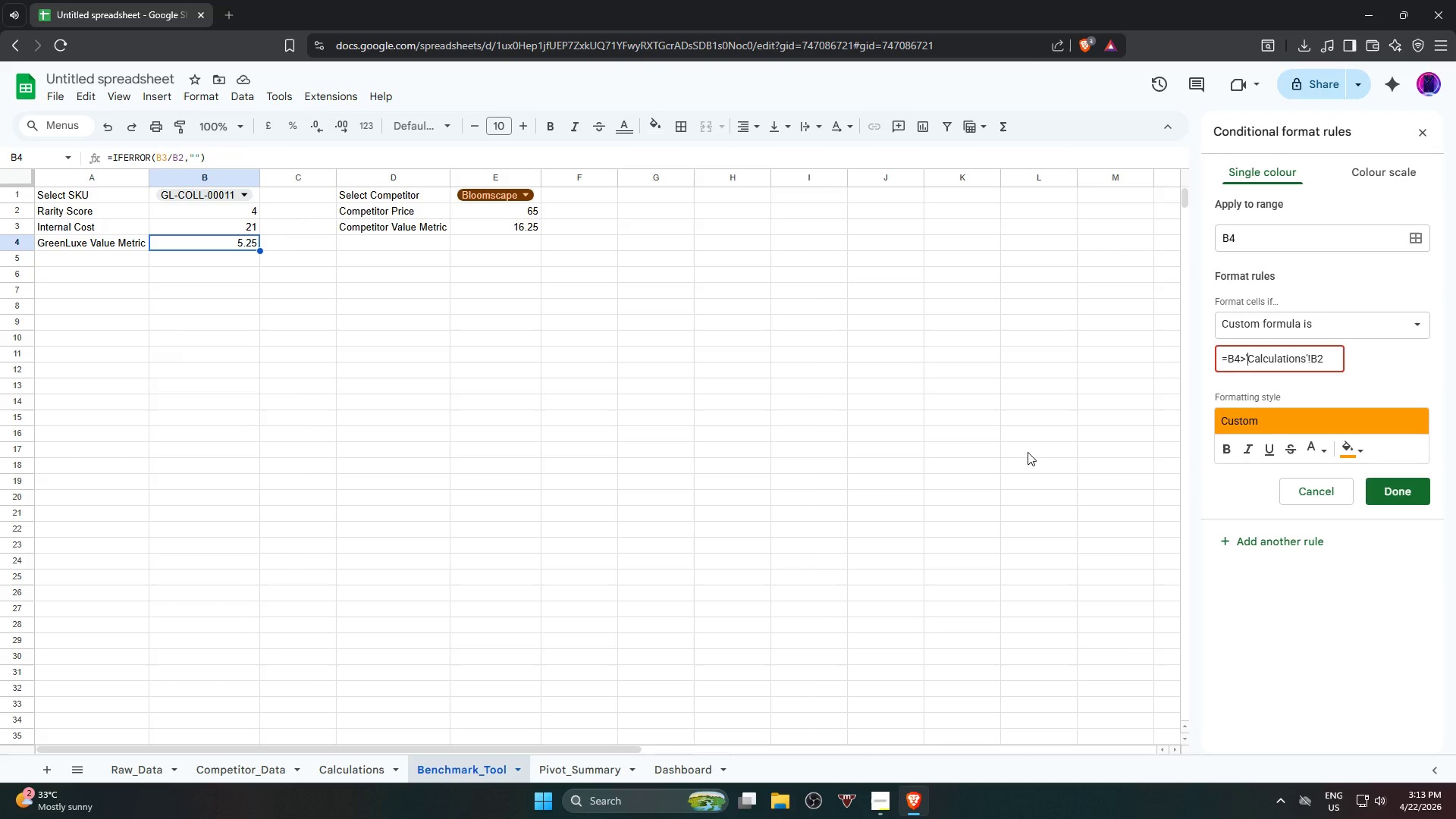 
hold_key(key=ArrowRight, duration=0.92)
 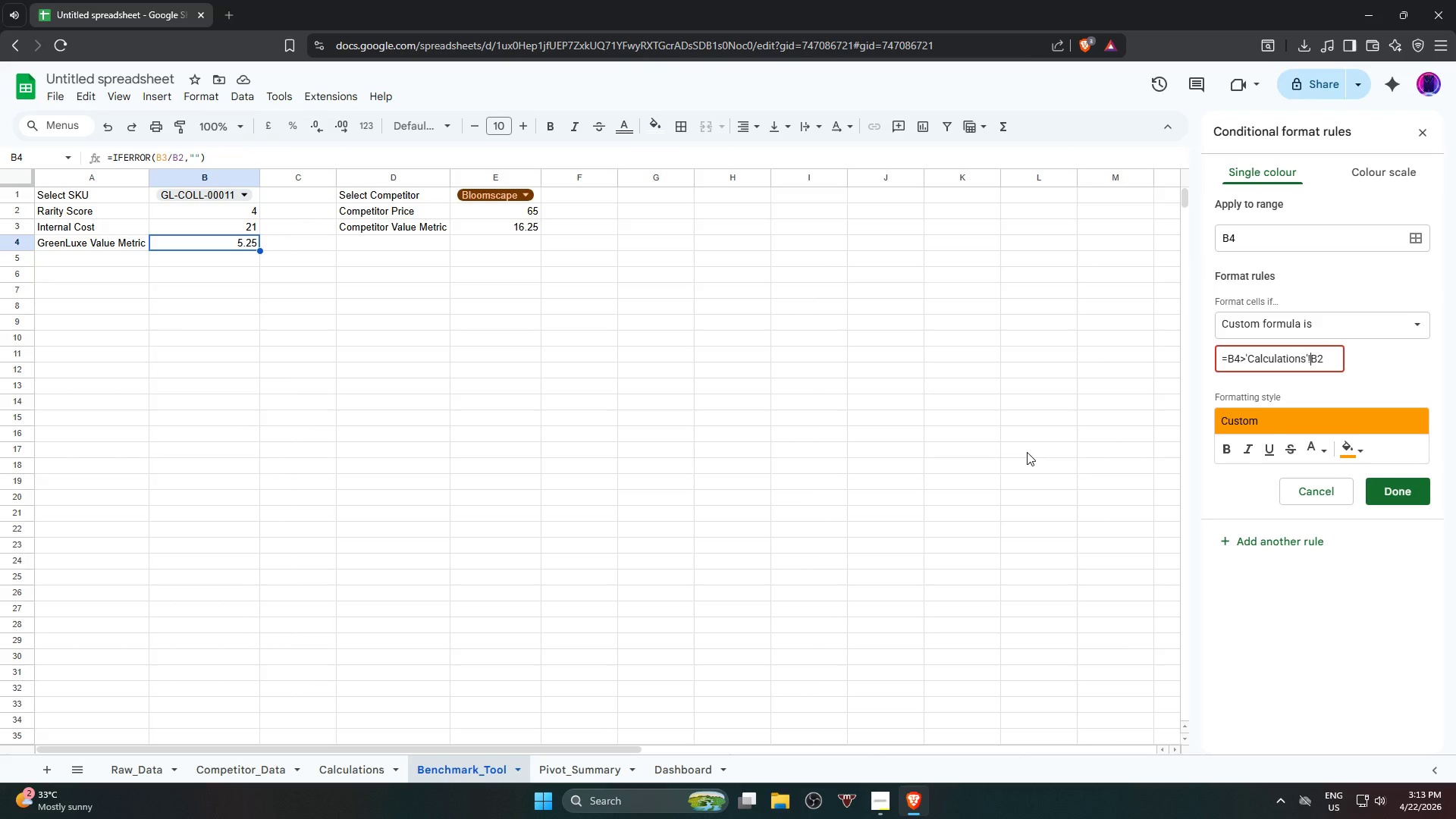 
key(Shift+4)
 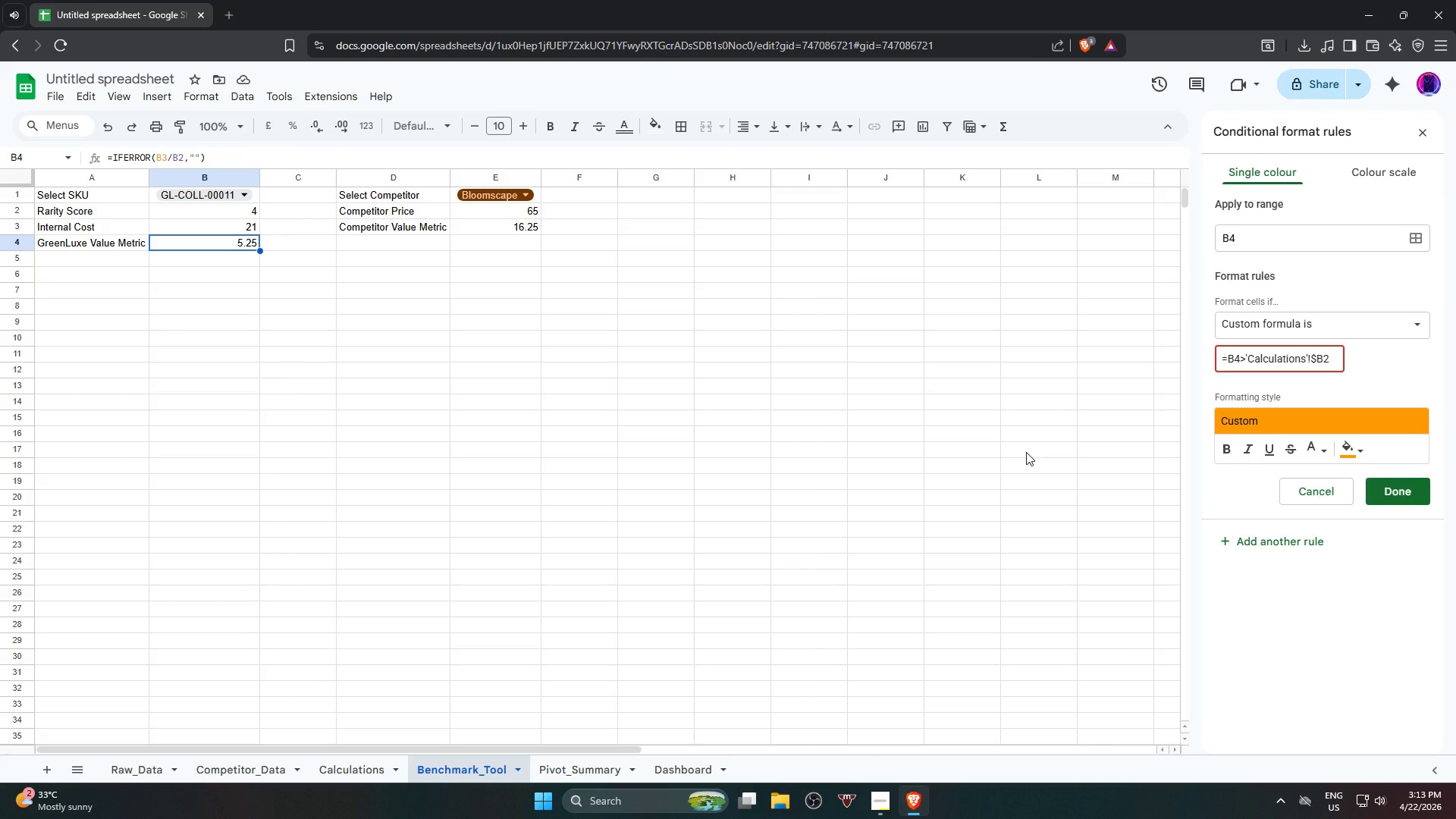 
key(ArrowRight)
 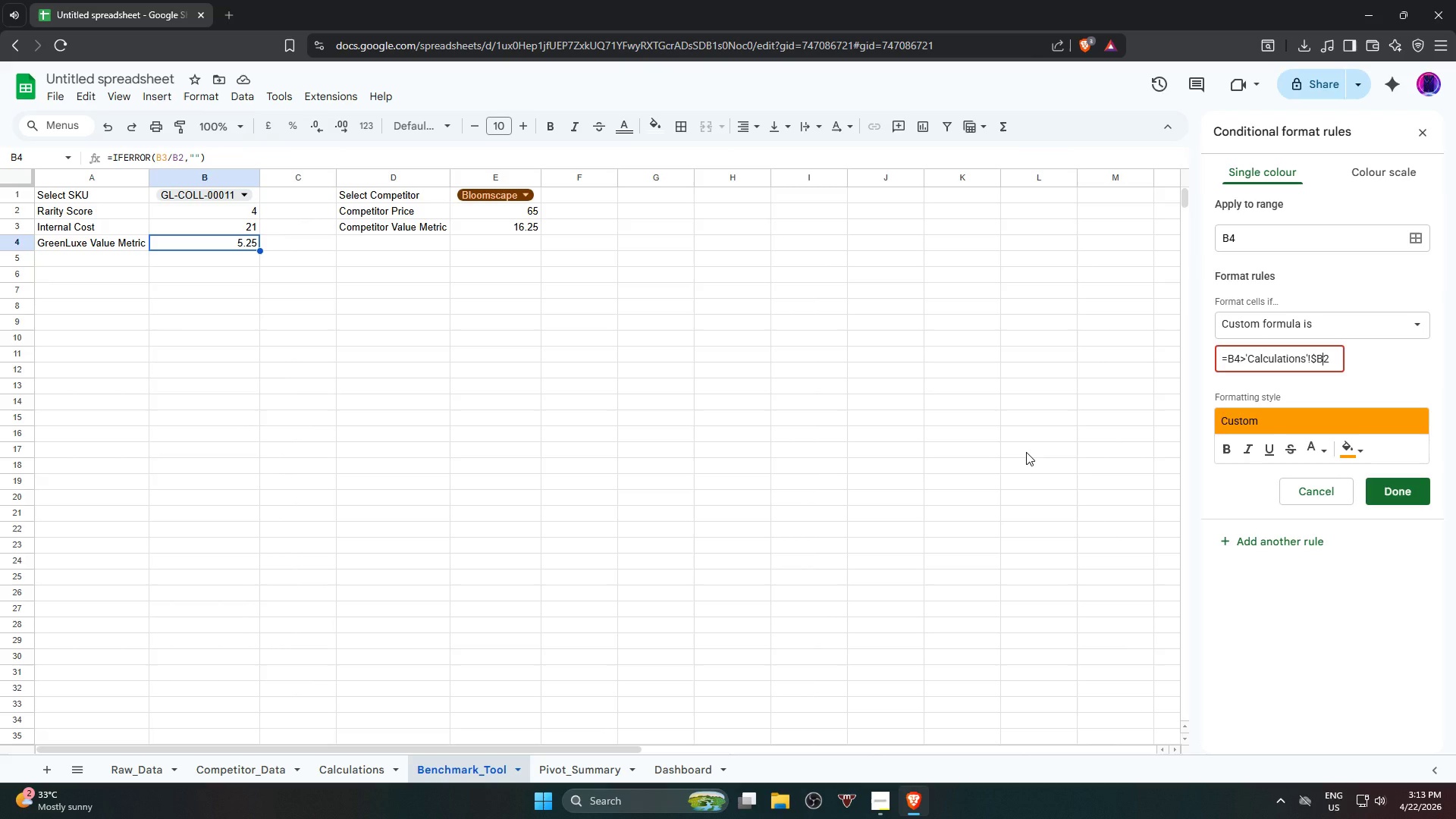 
key(Shift+ShiftRight)
 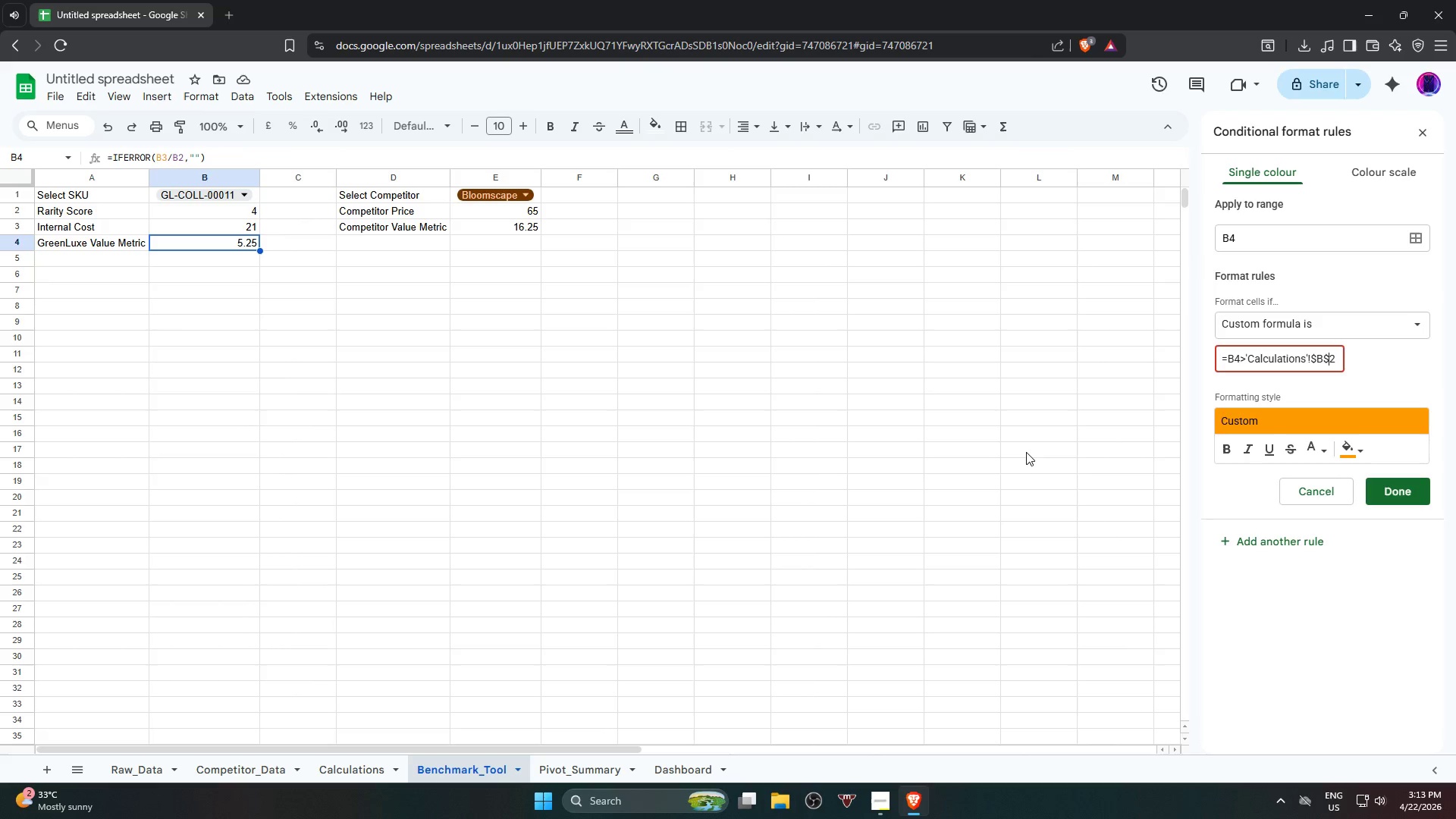 
key(Shift+4)
 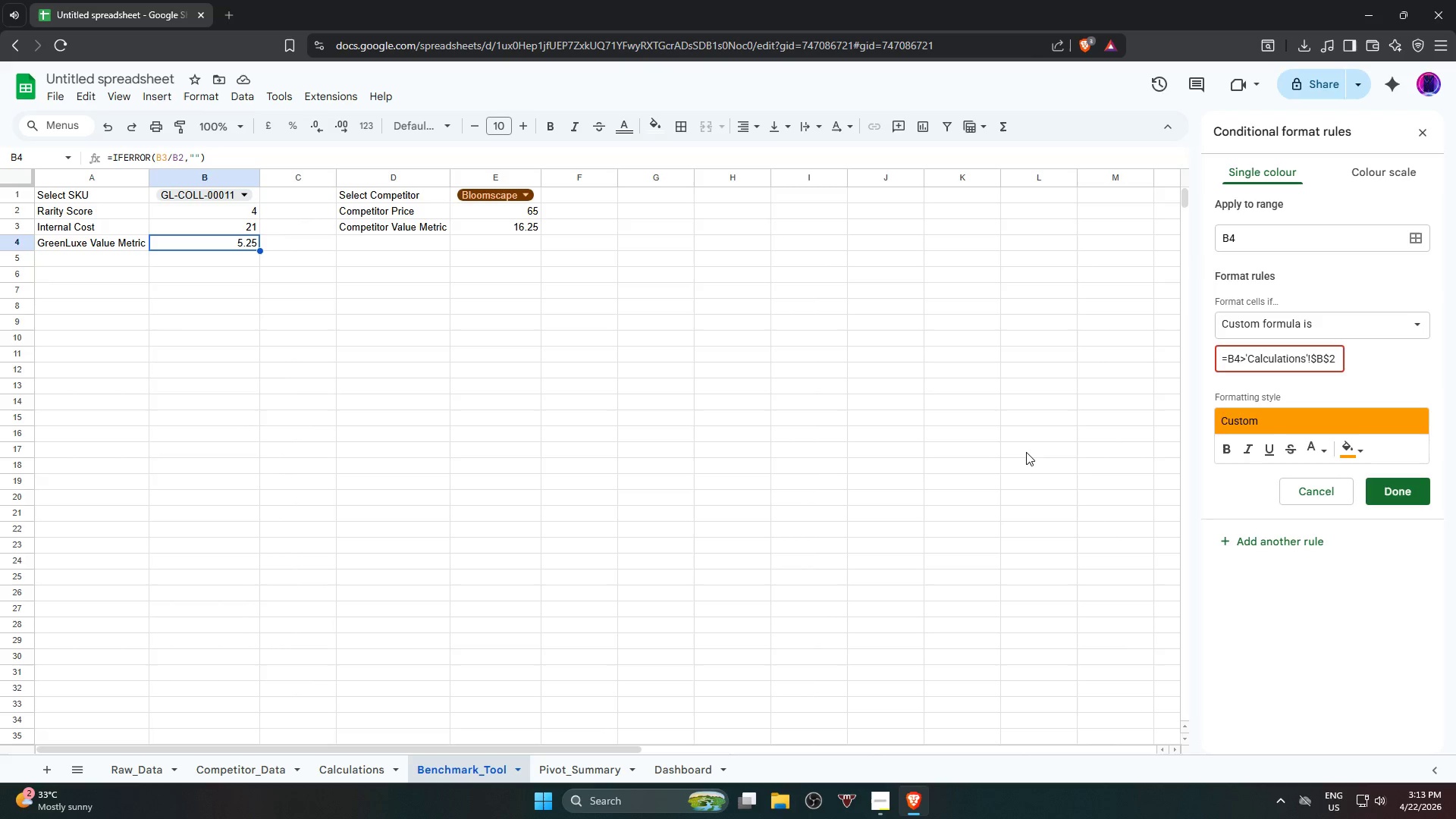 
key(ArrowRight)
 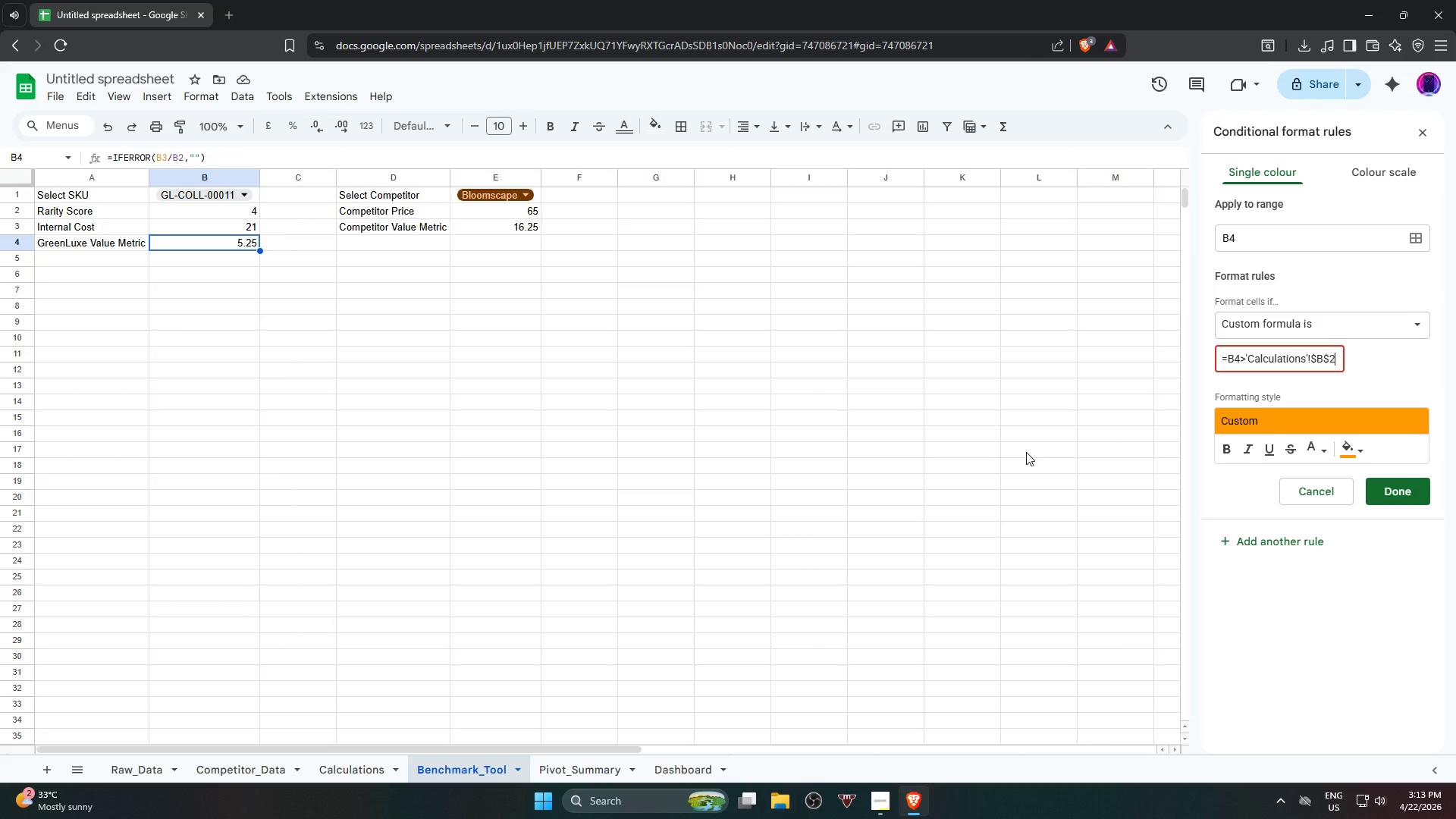 
key(Backspace)
 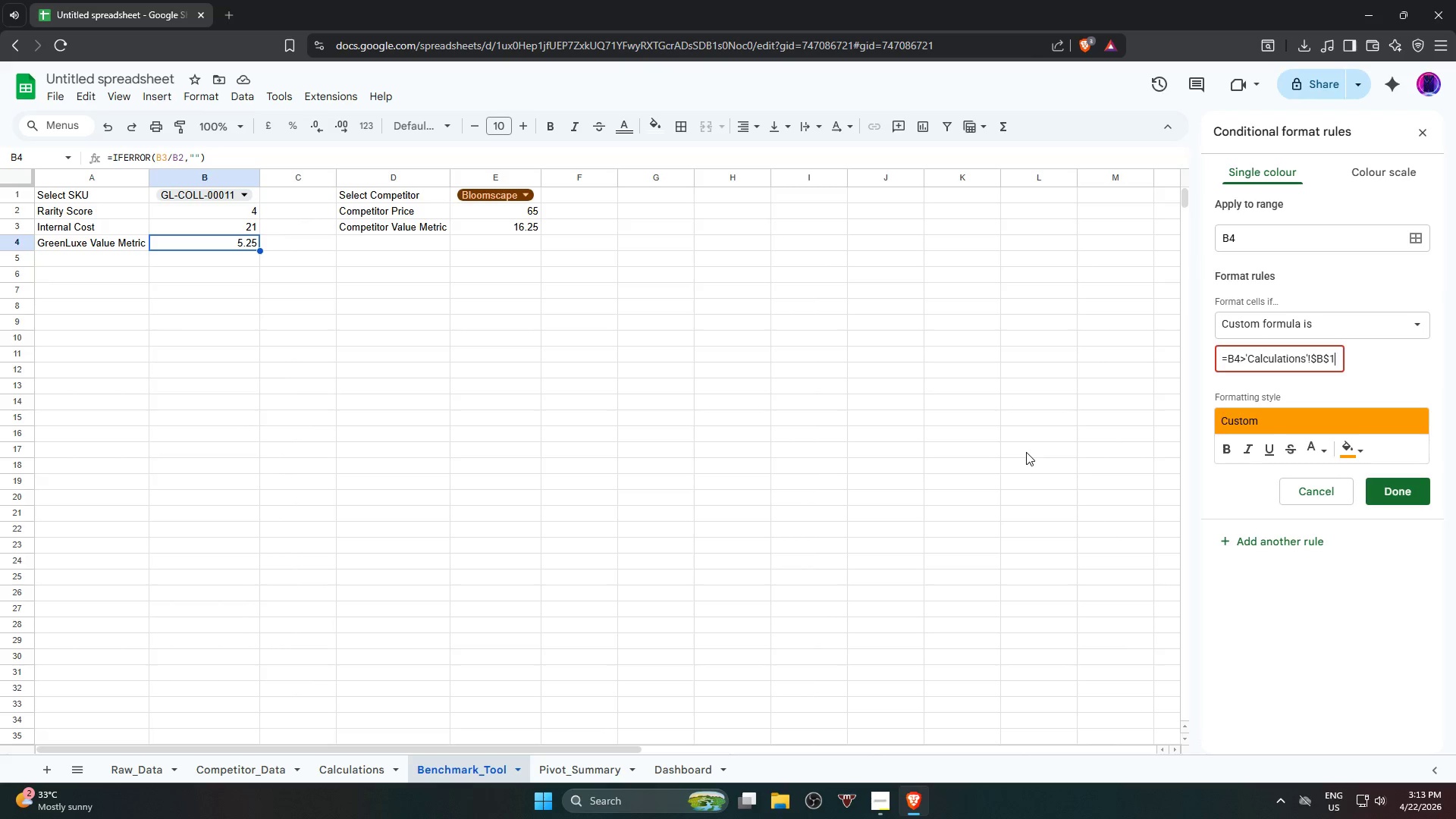 
key(1)
 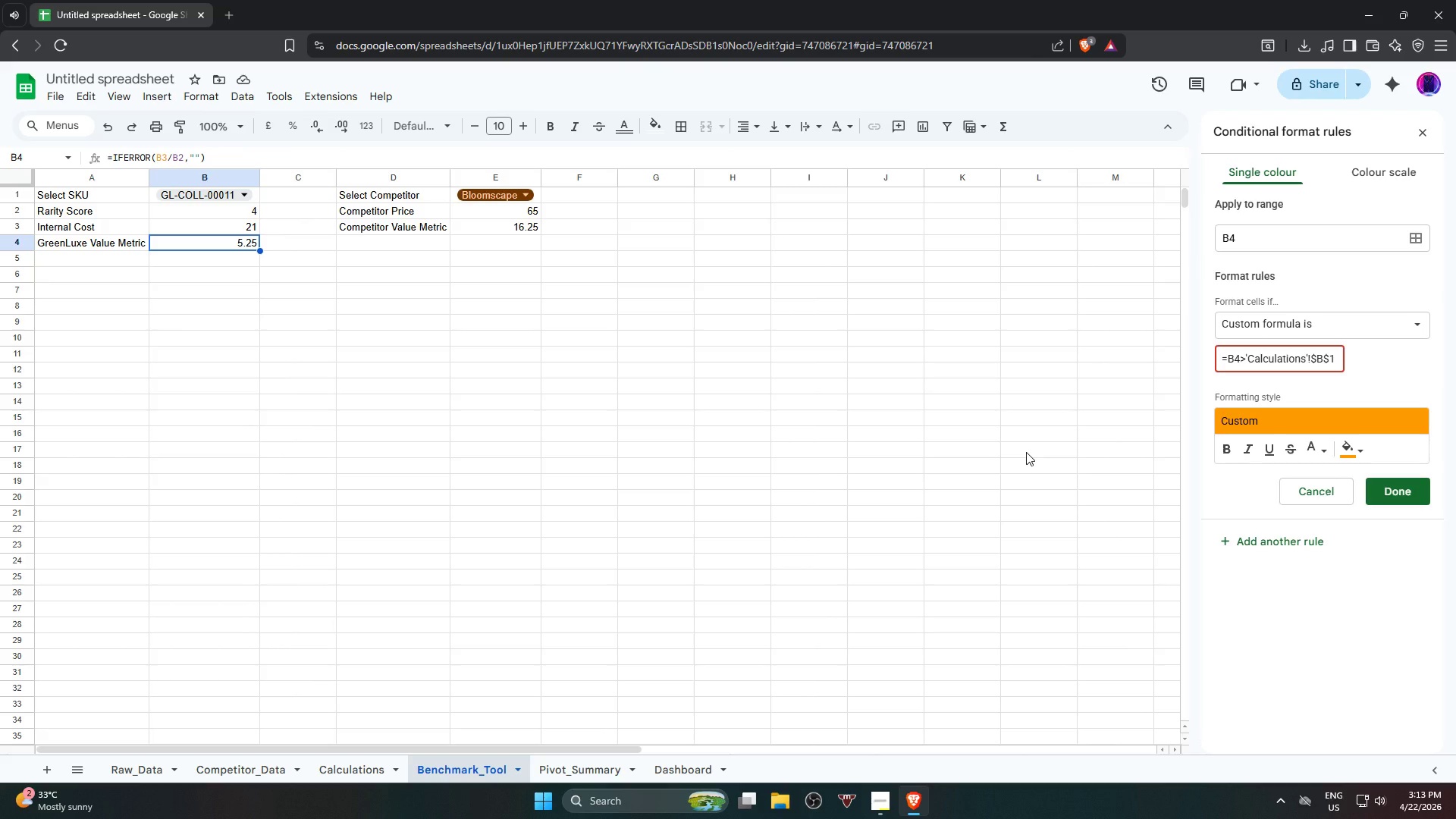 
key(Backspace)
 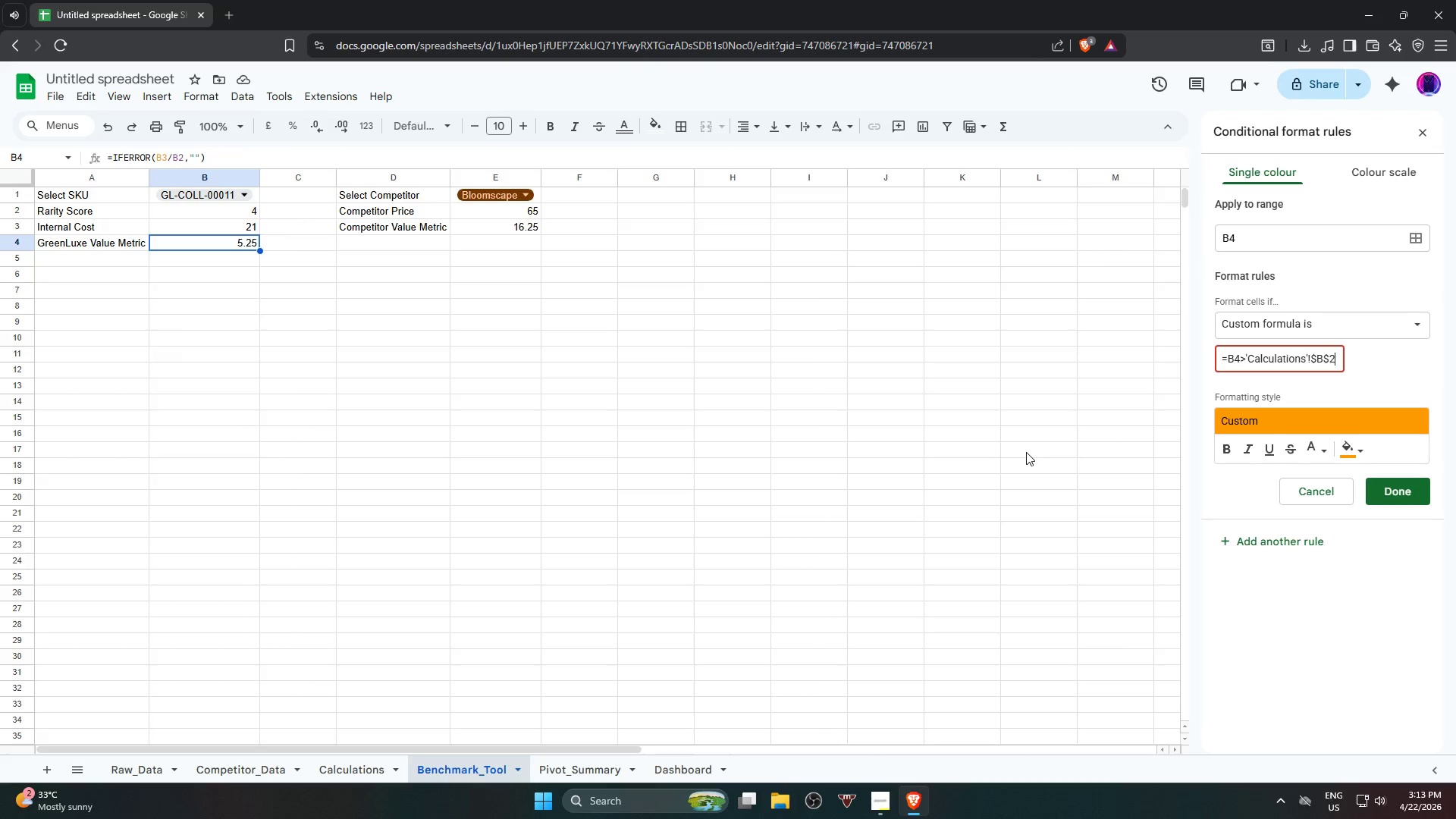 
key(2)
 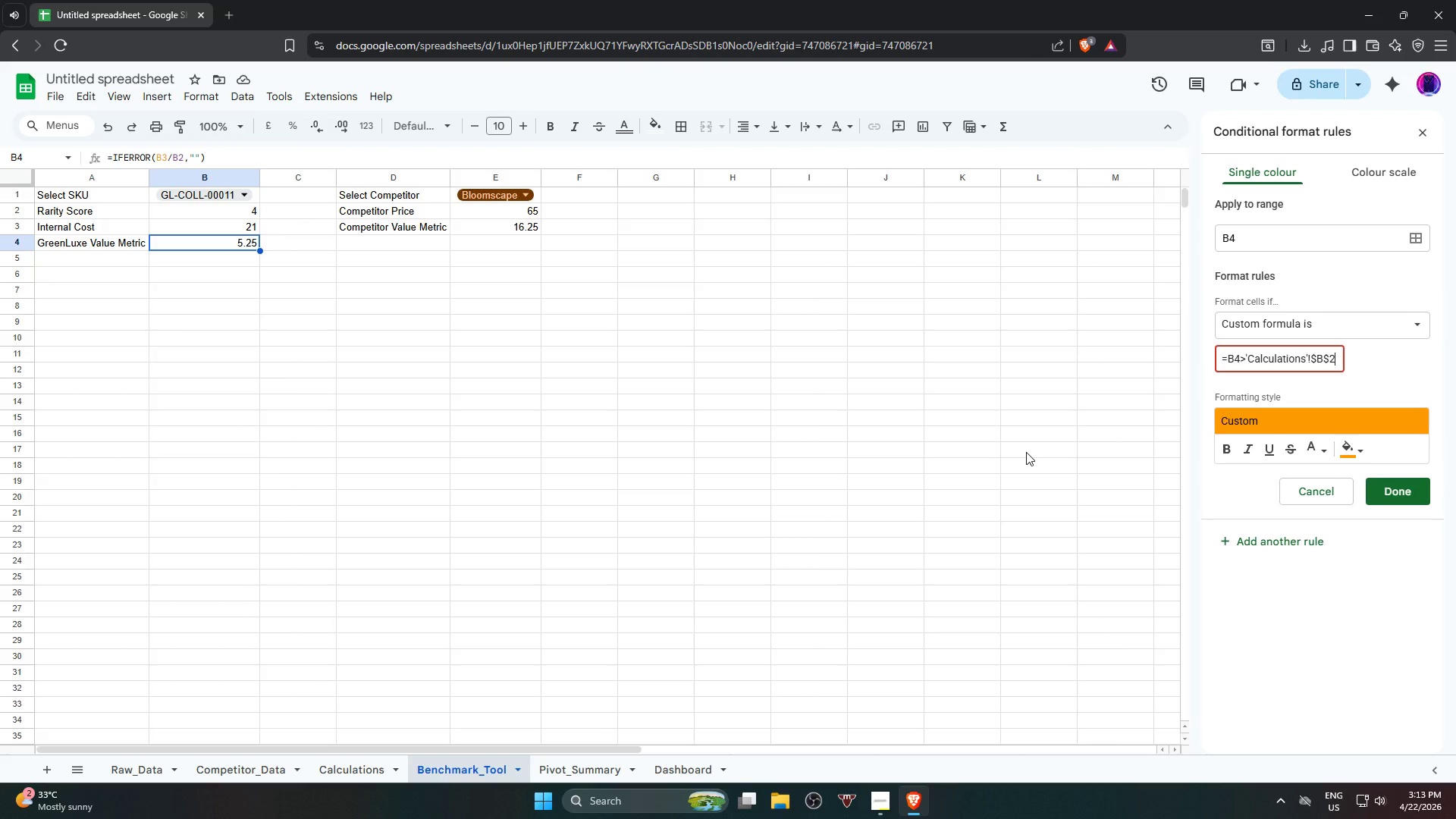 
key(Backspace)
 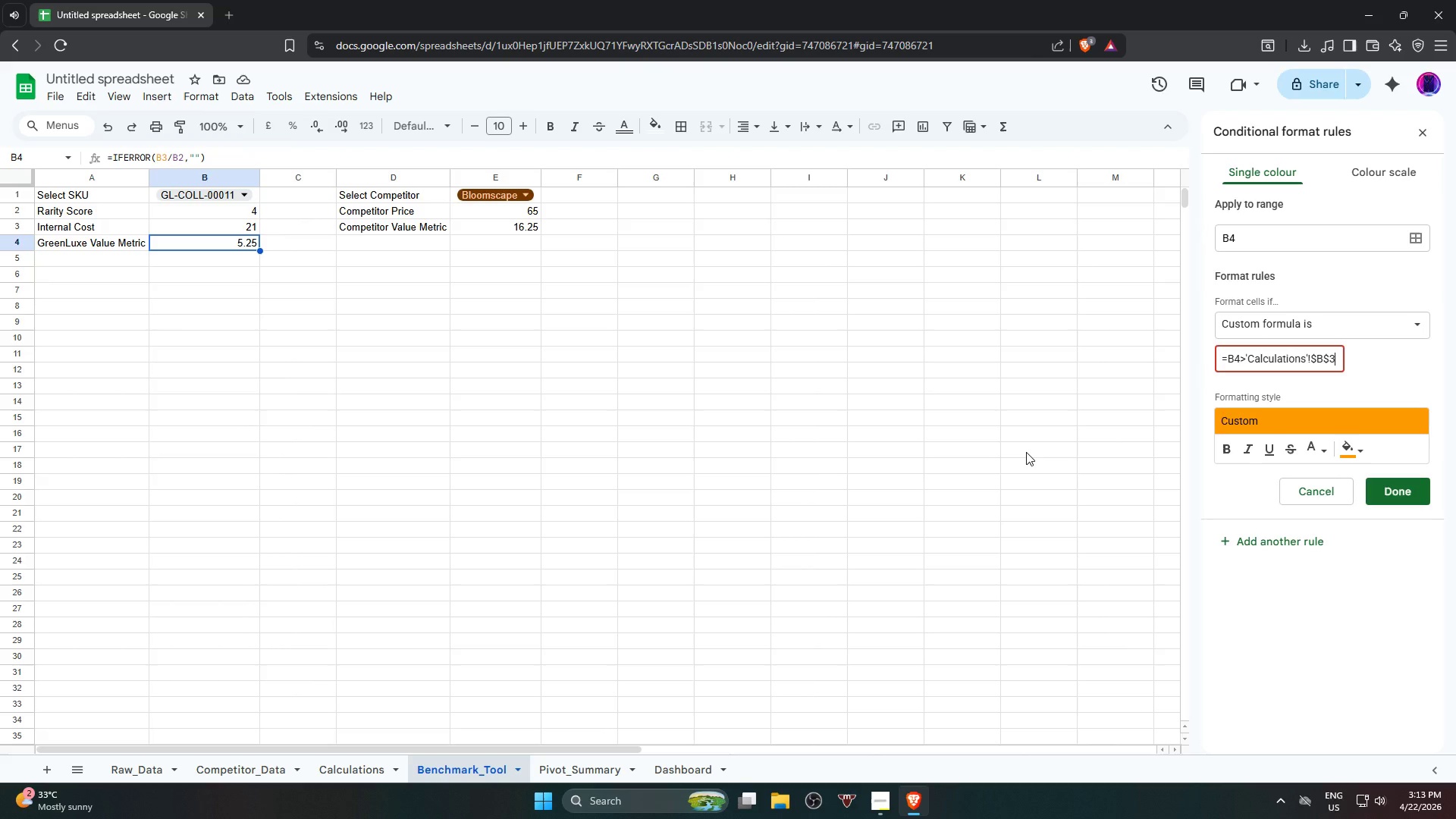 
key(3)
 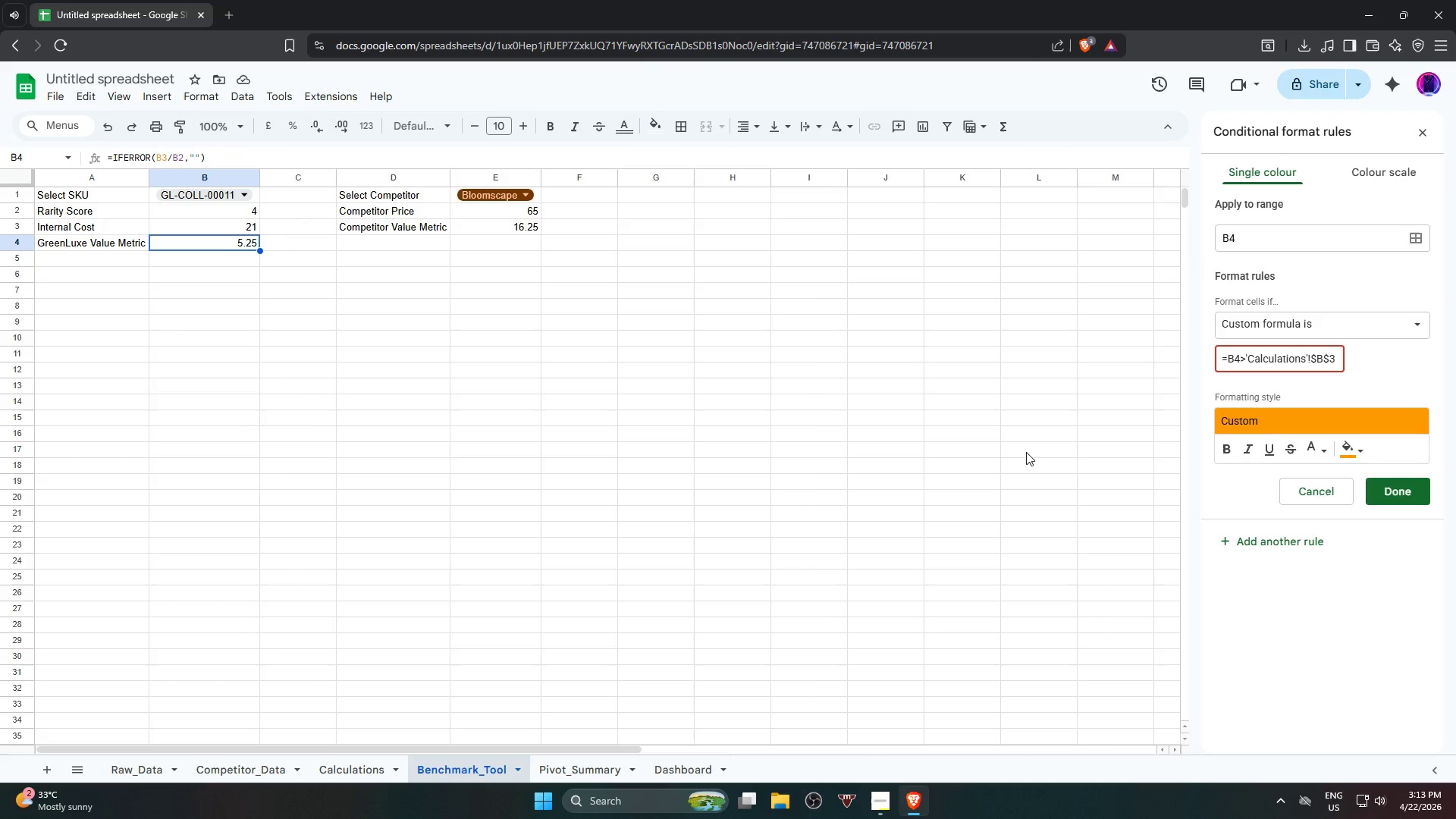 
hold_key(key=Backspace, duration=0.38)
 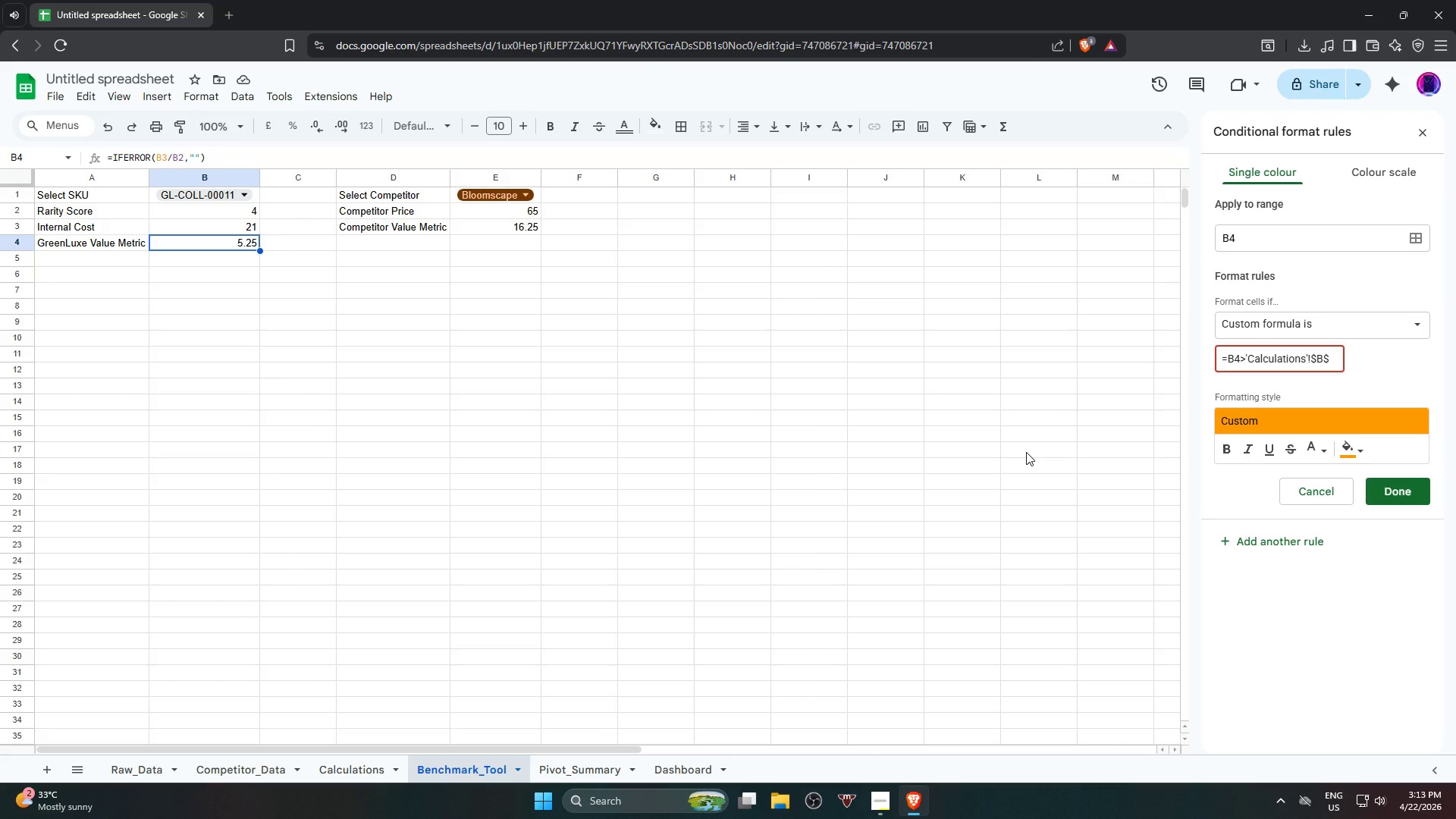 
key(Backspace)
 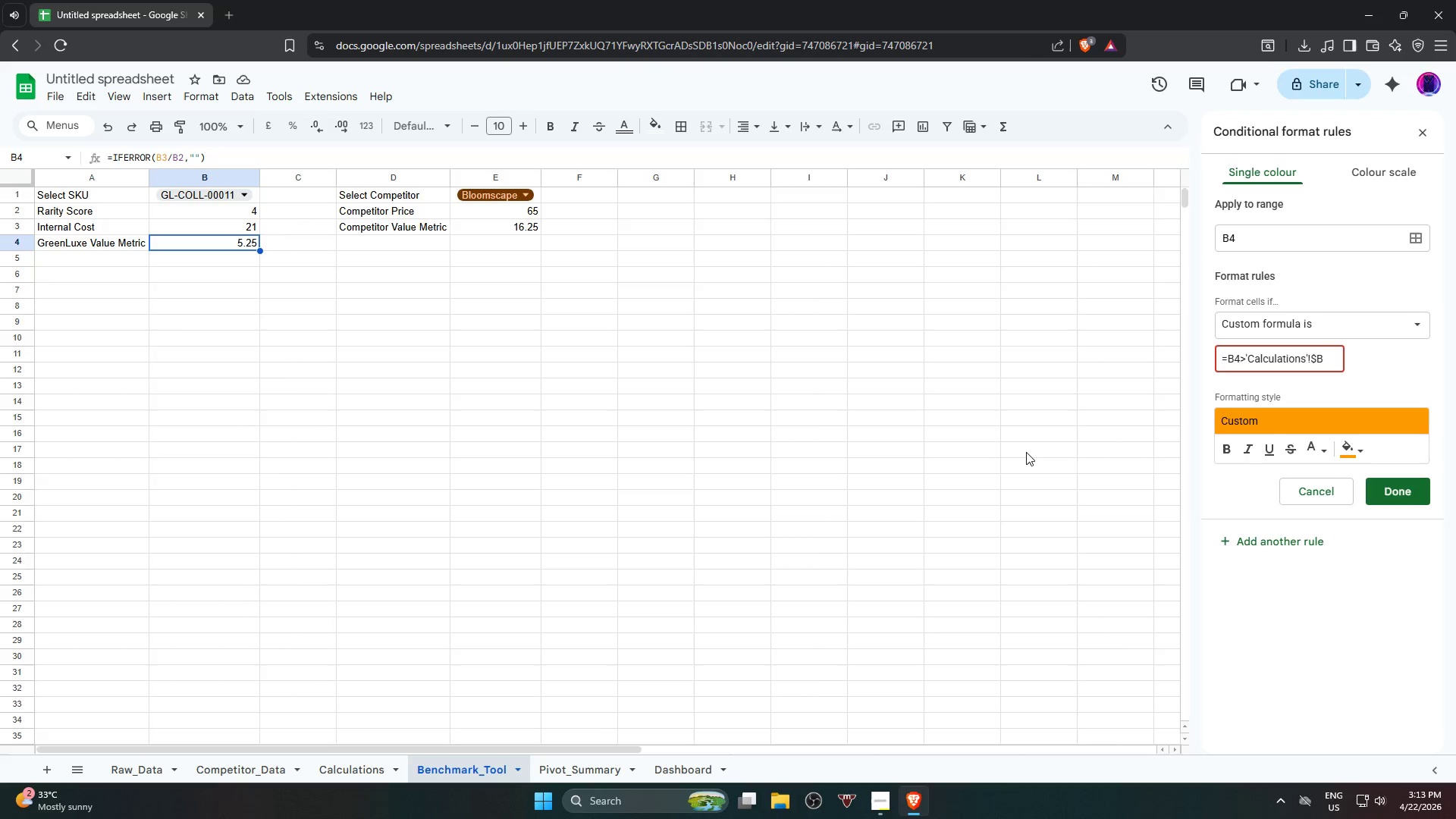 
key(Backspace)
 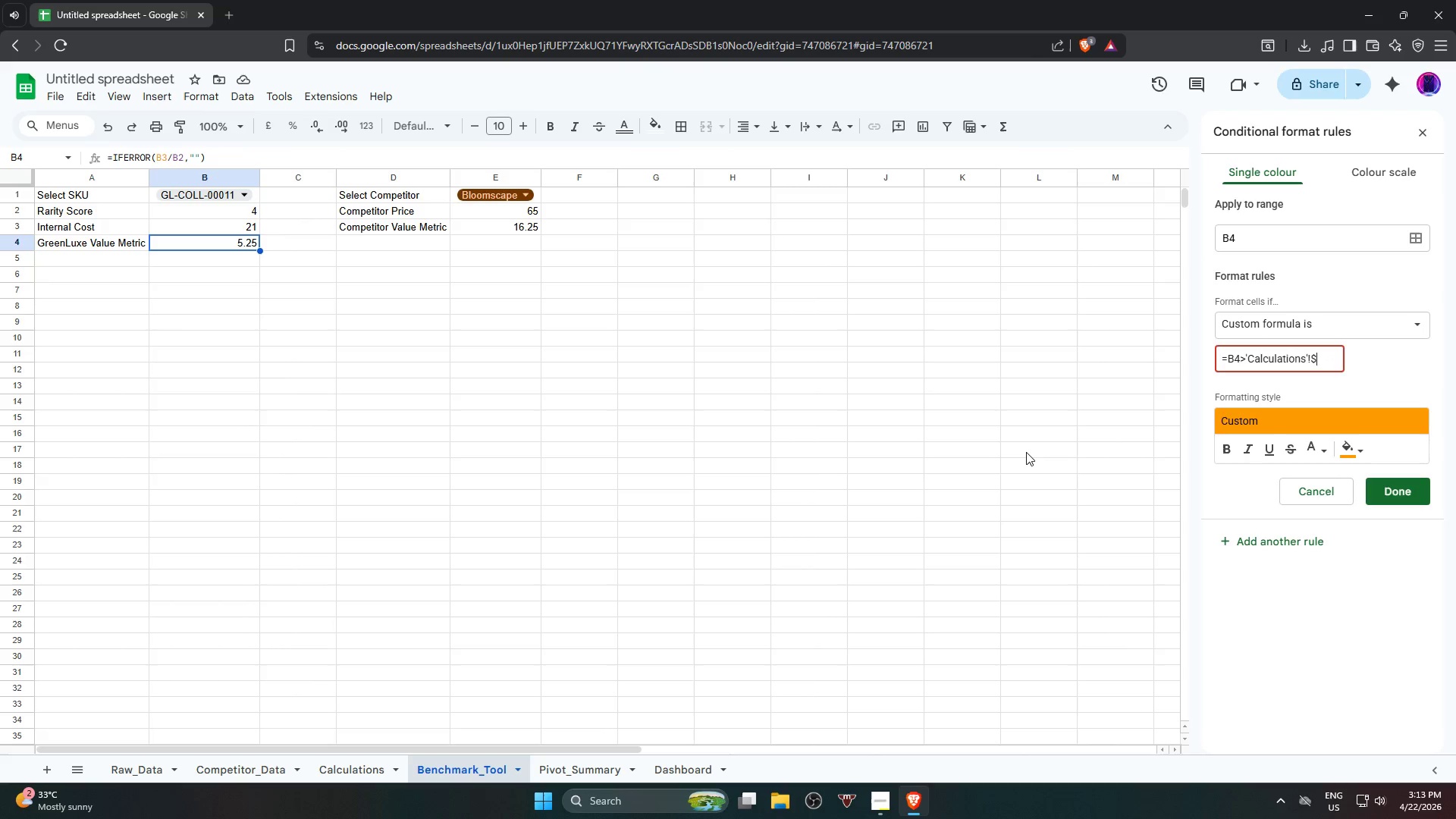 
key(Backspace)
 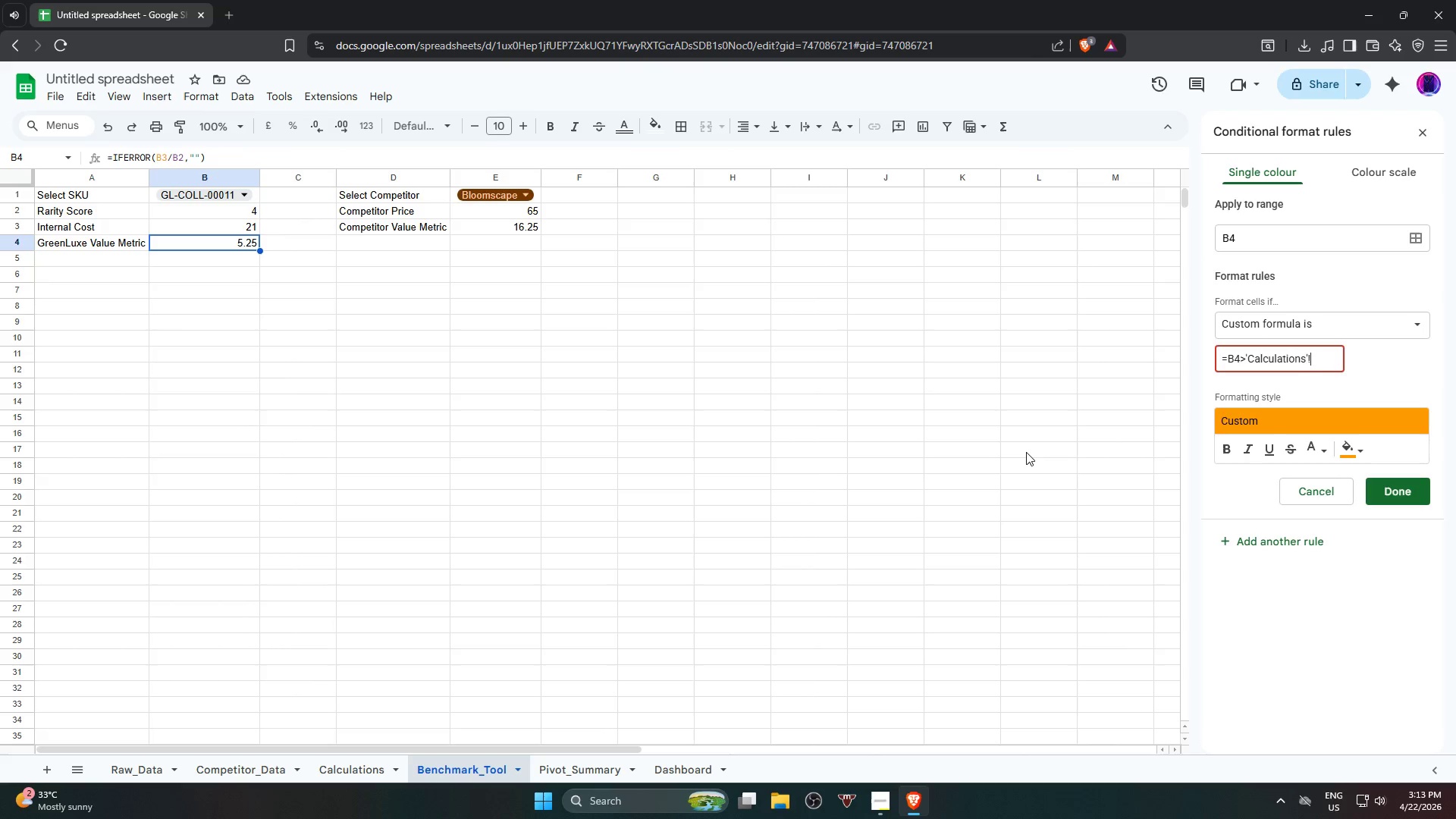 
key(Backspace)
 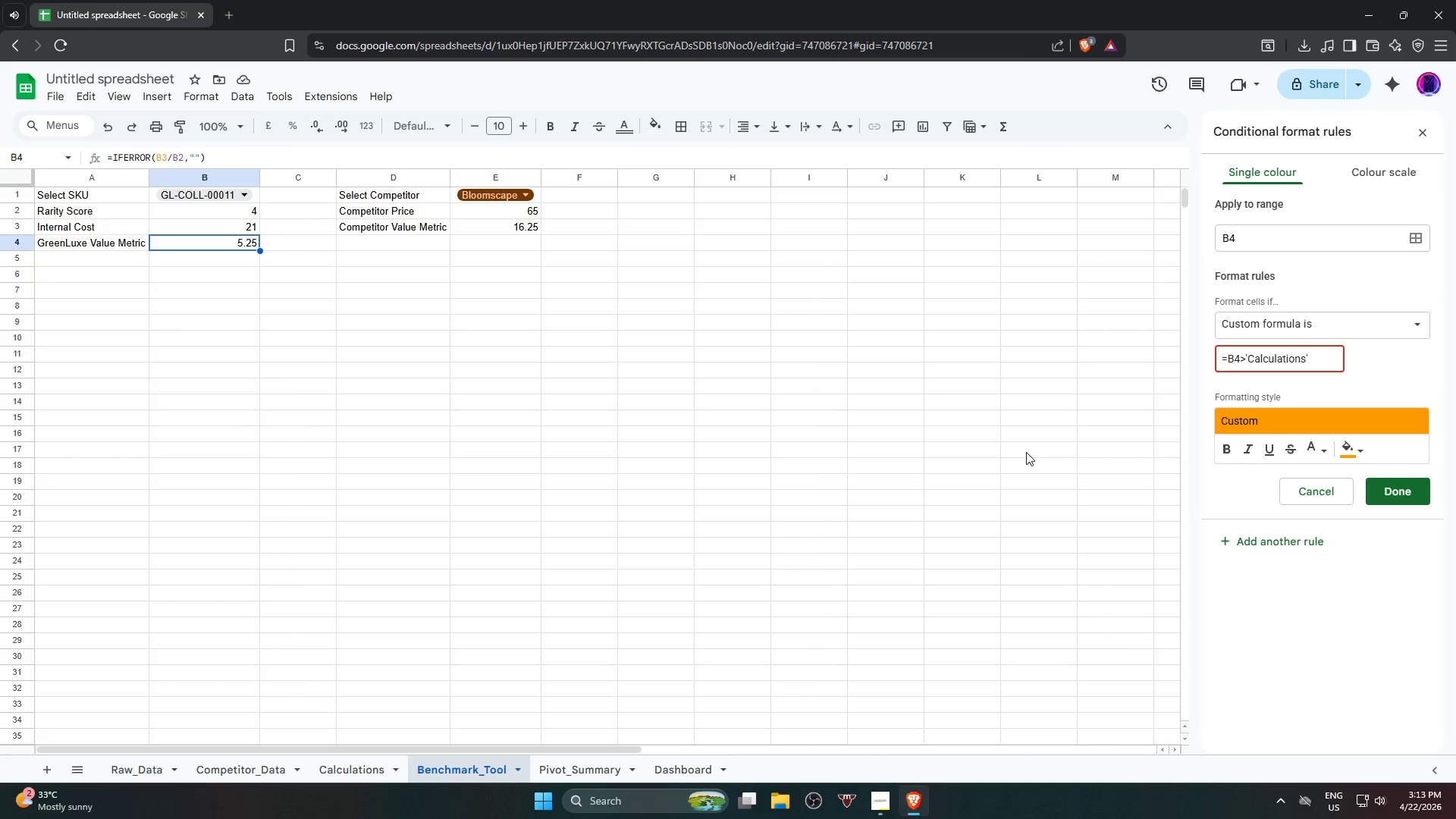 
key(Backspace)
 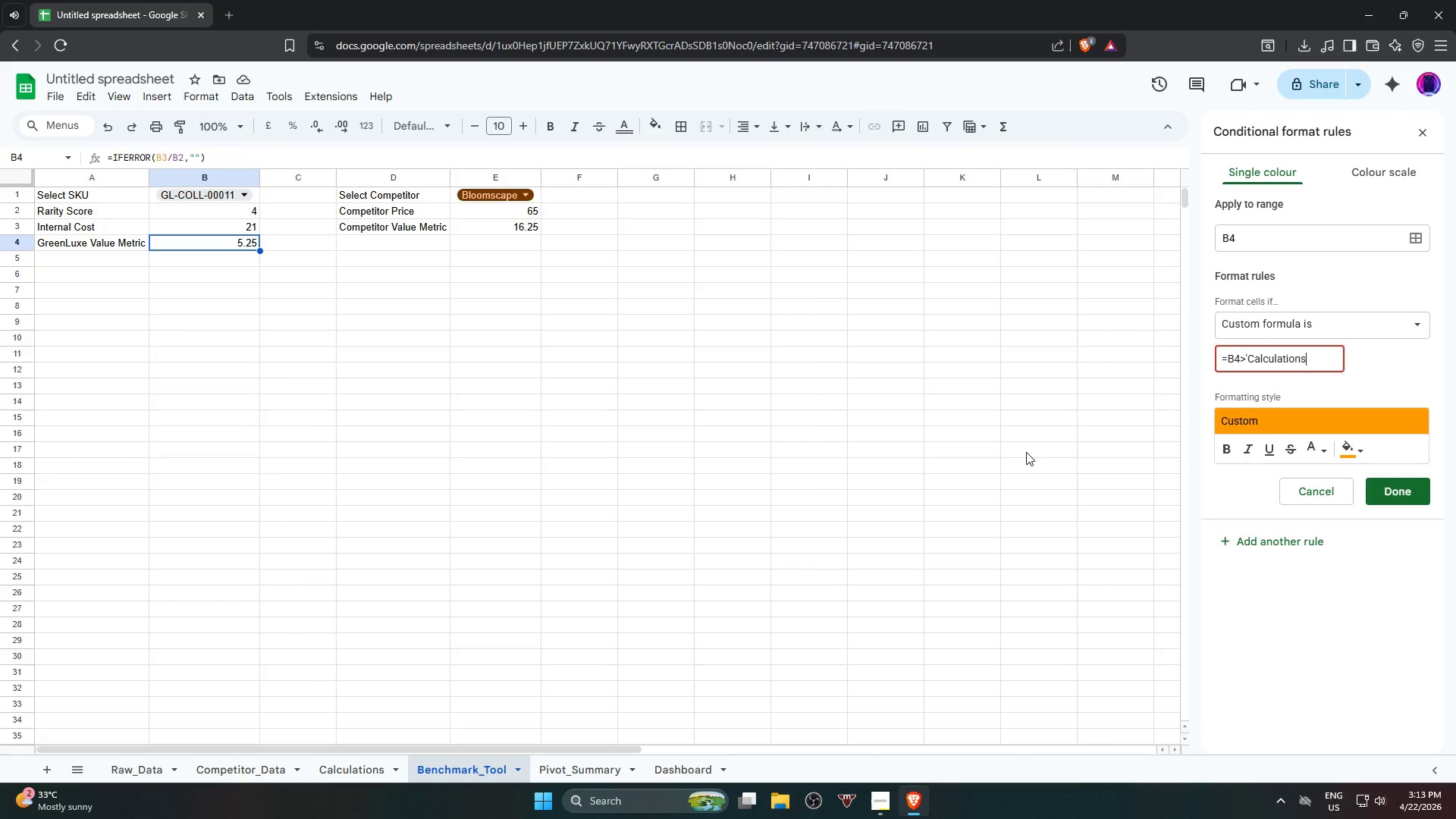 
hold_key(key=ArrowLeft, duration=0.92)
 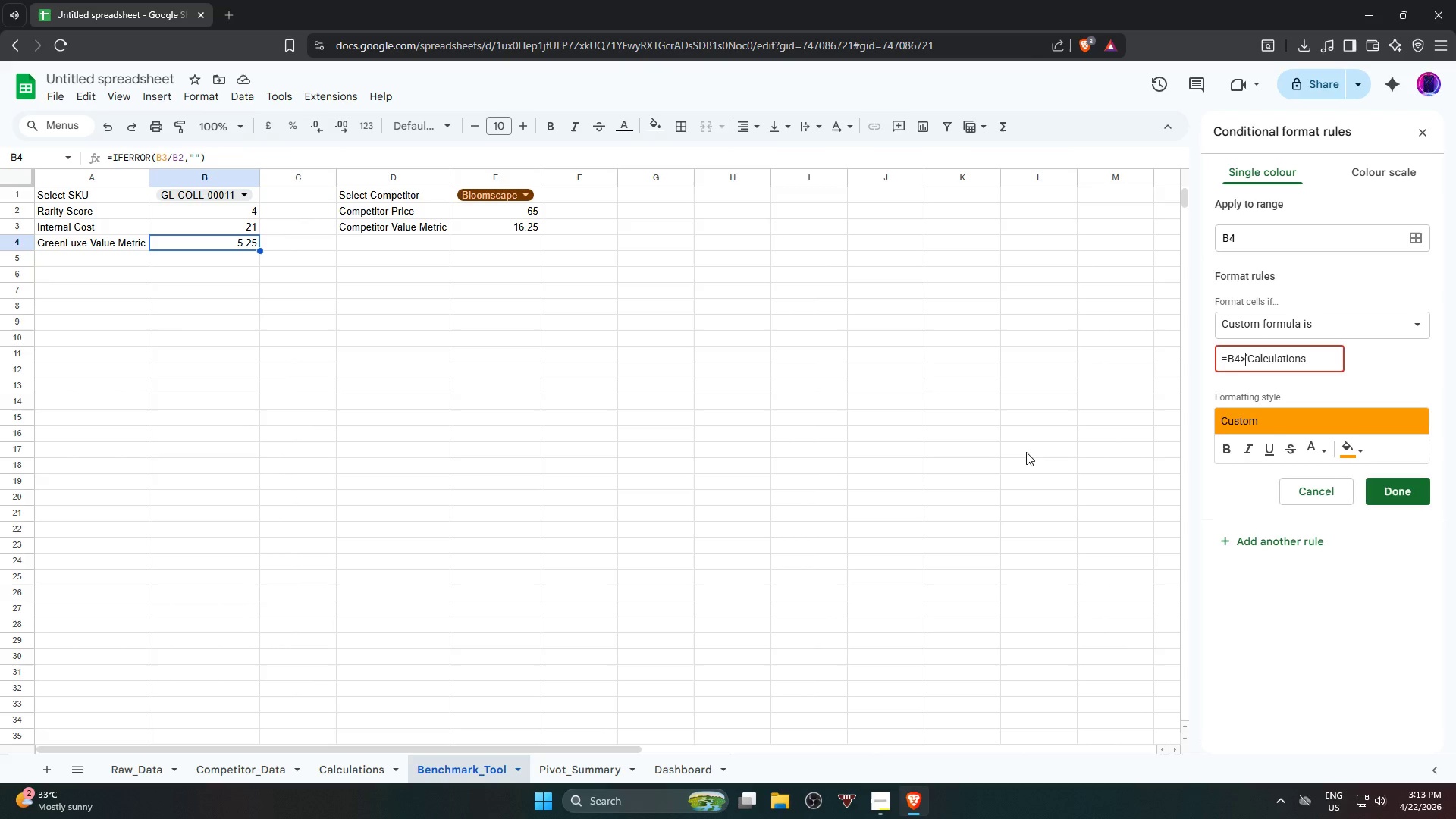 
key(ArrowRight)
 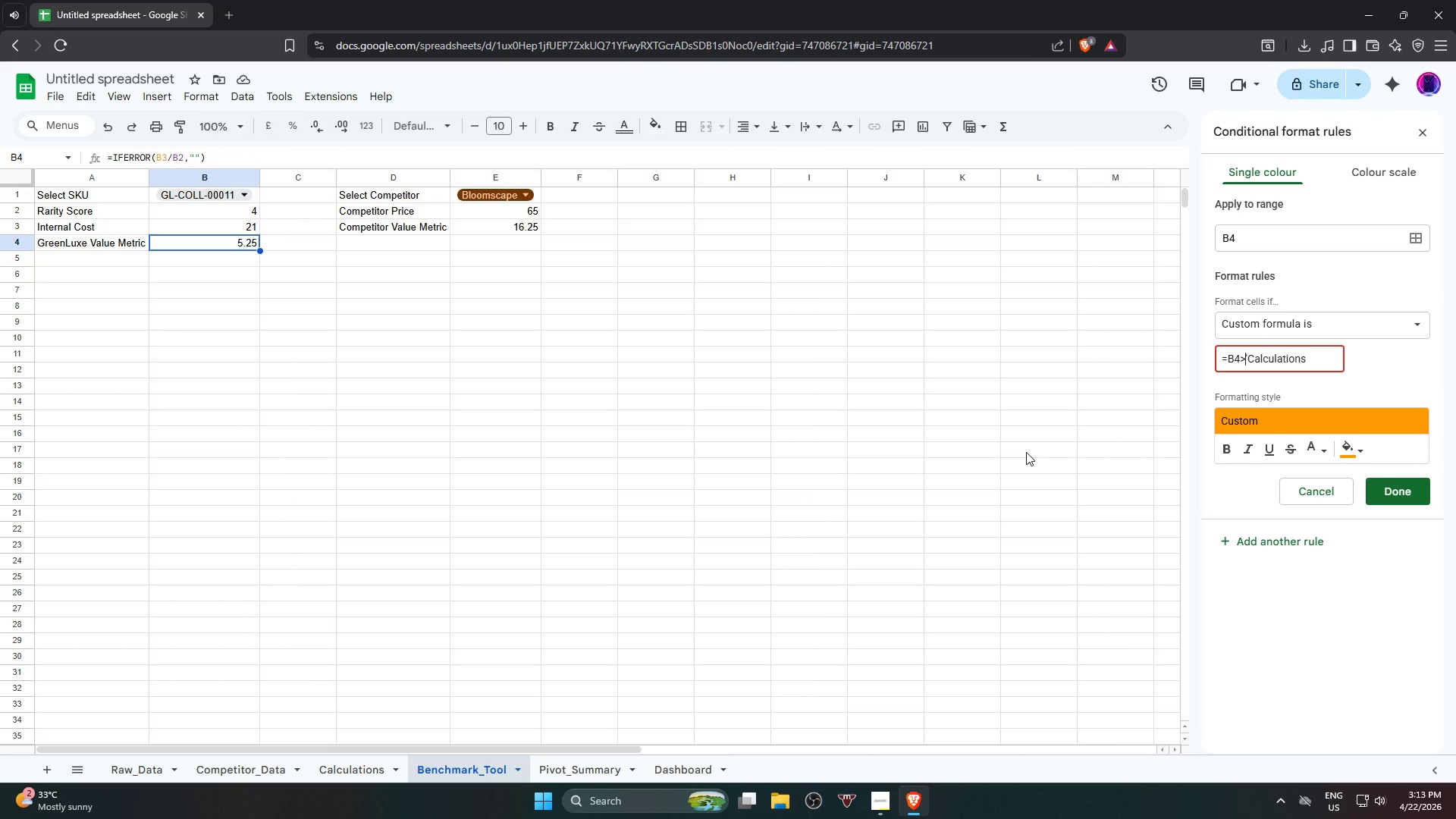 
key(ArrowRight)
 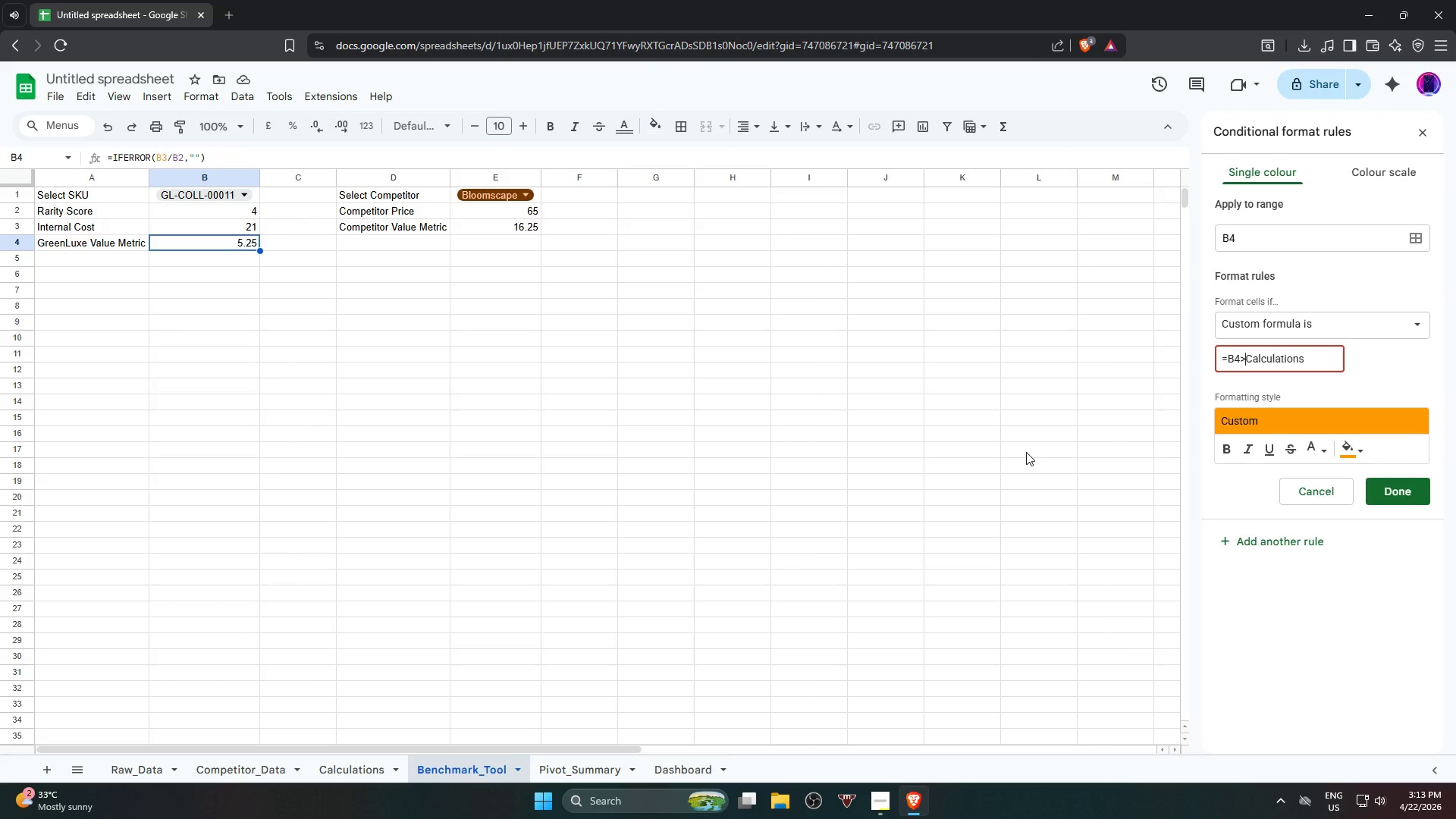 
key(Backspace)
 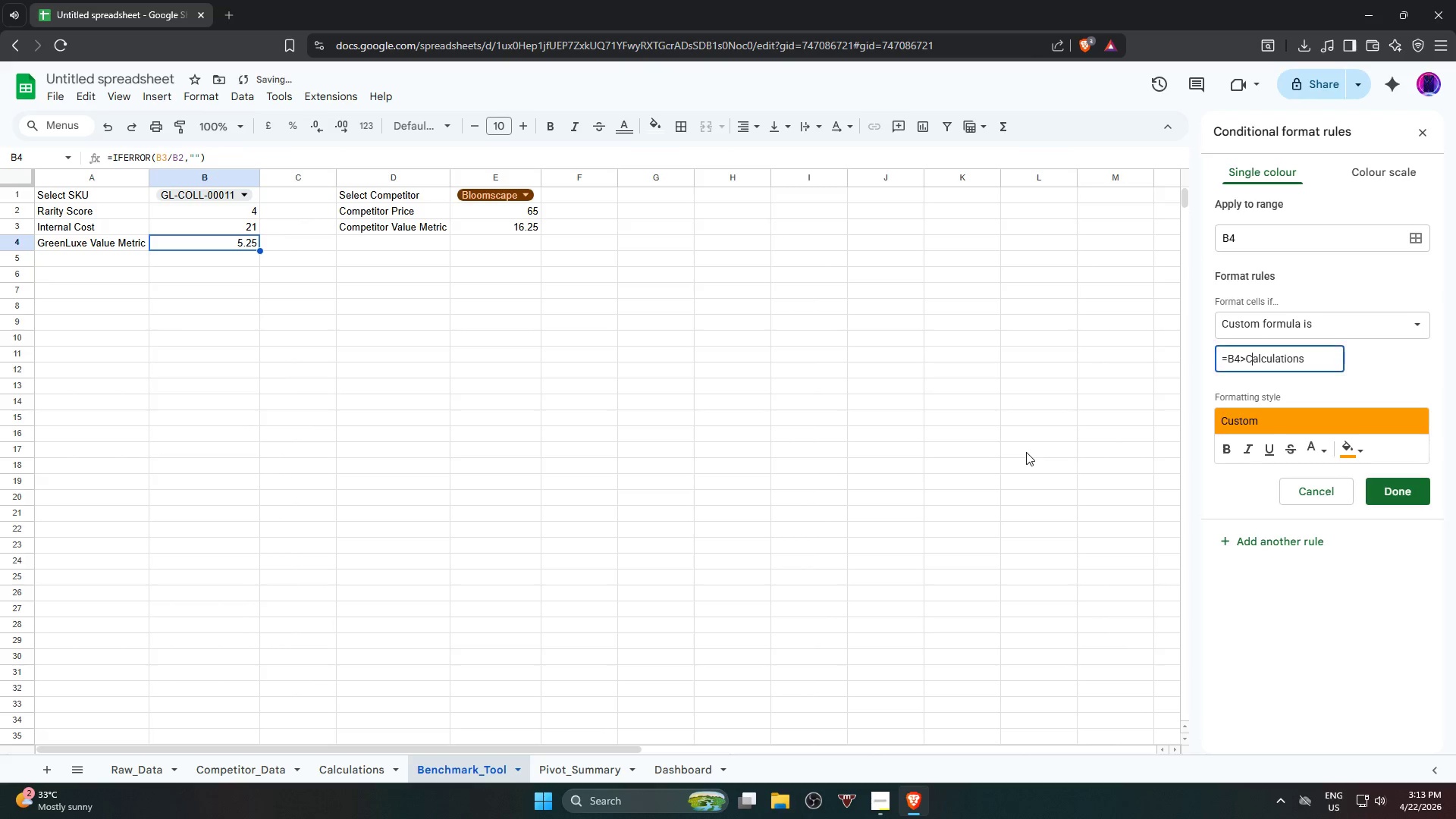 
hold_key(key=ArrowRight, duration=0.95)
 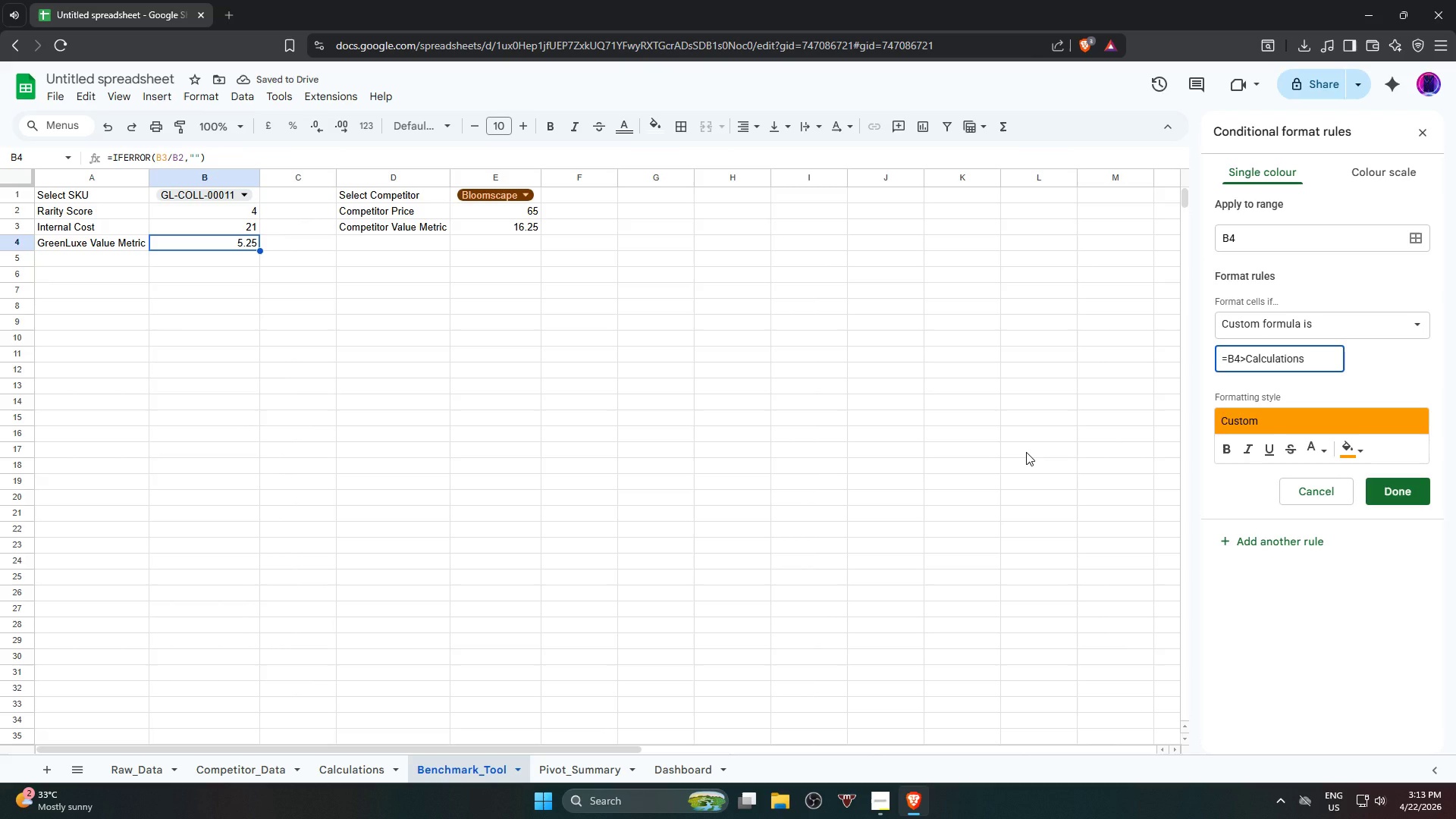 
type(!2)
key(Backspace)
type(b)
key(Backspace)
type(N)
key(Backspace)
type(B1)
key(Backspace)
type(2)
key(Backspace)
type(3)
key(Backspace)
type(2)
key(Backspace)
 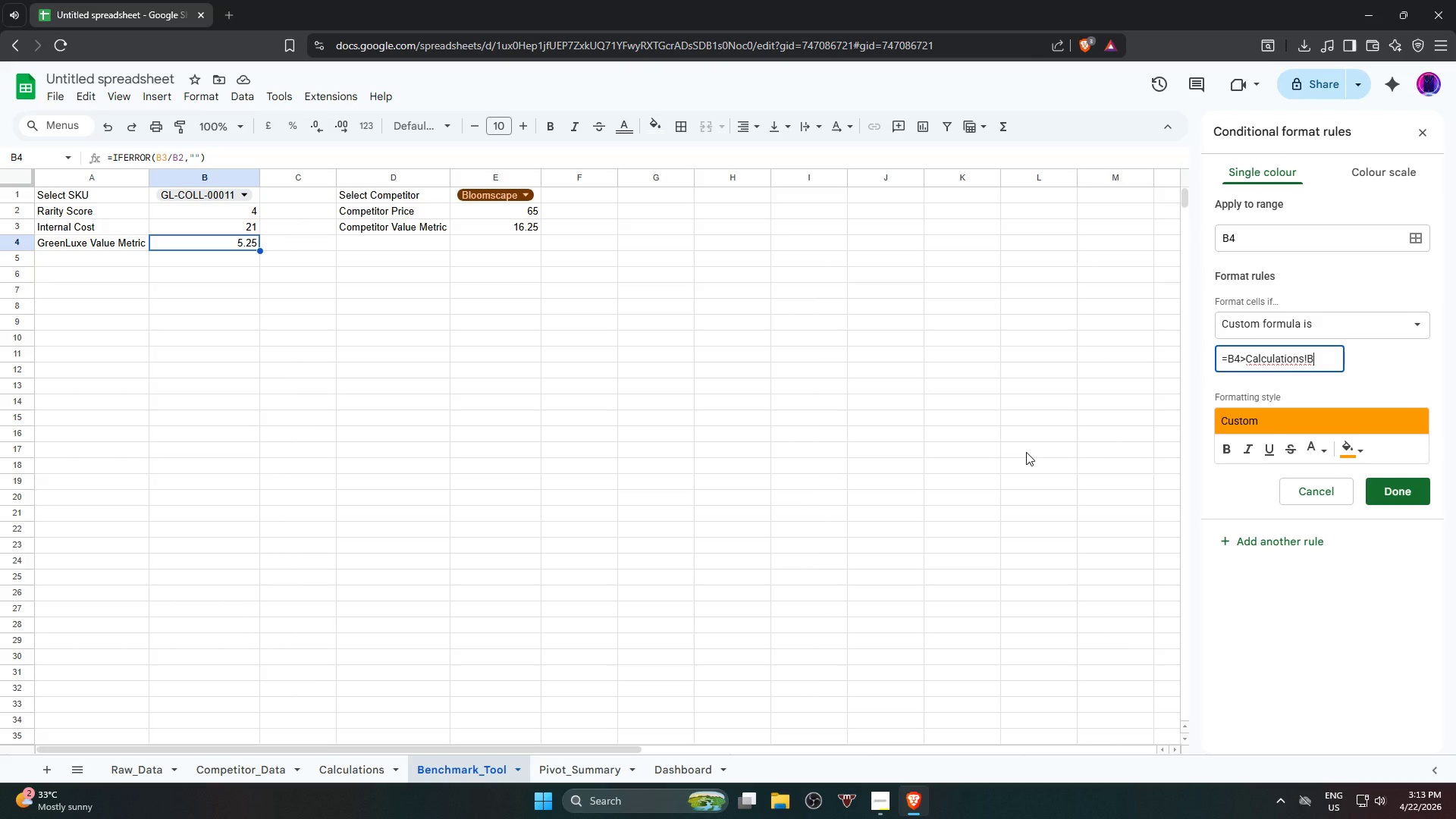 
key(Enter)
 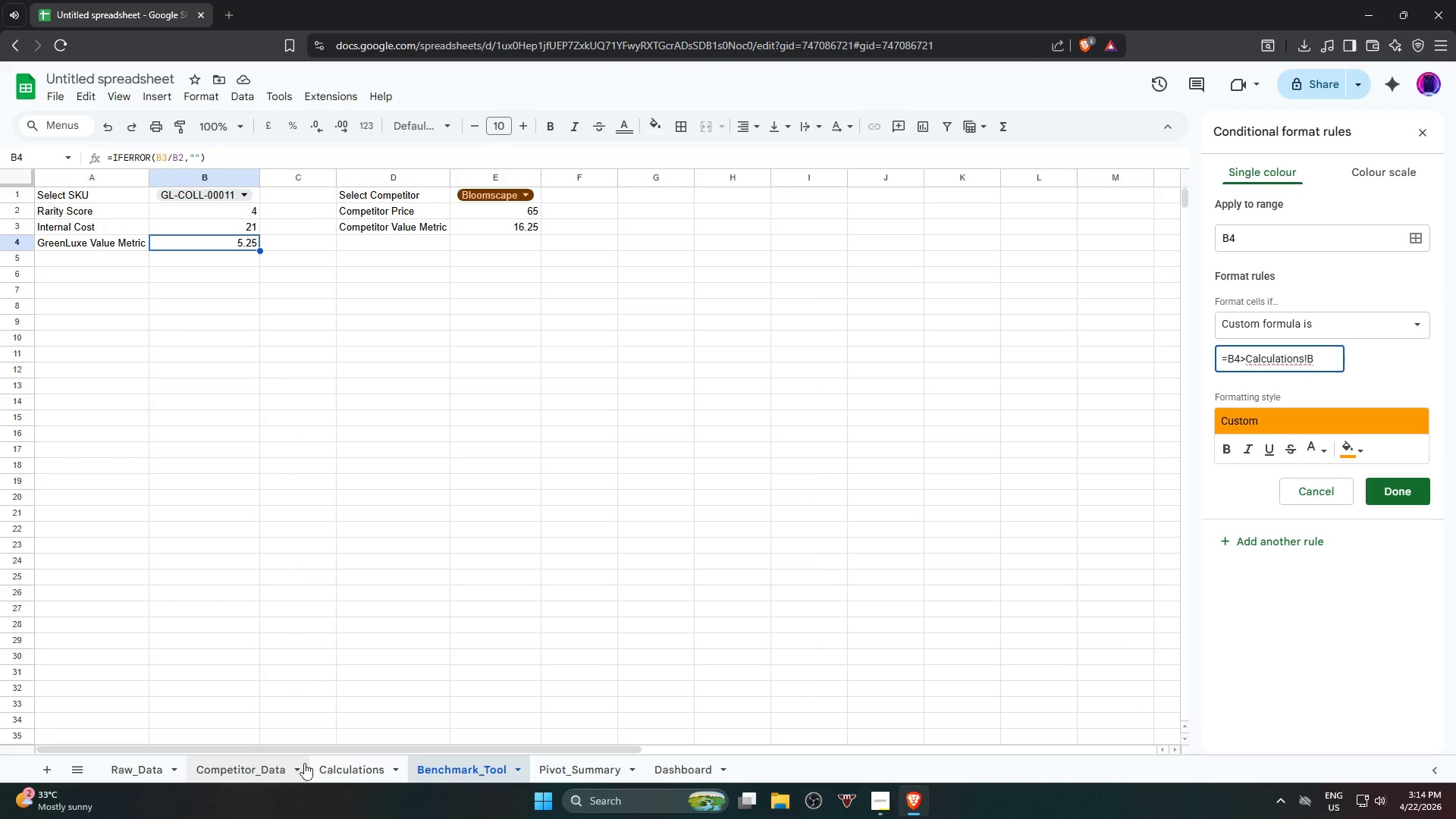 
wait(7.09)
 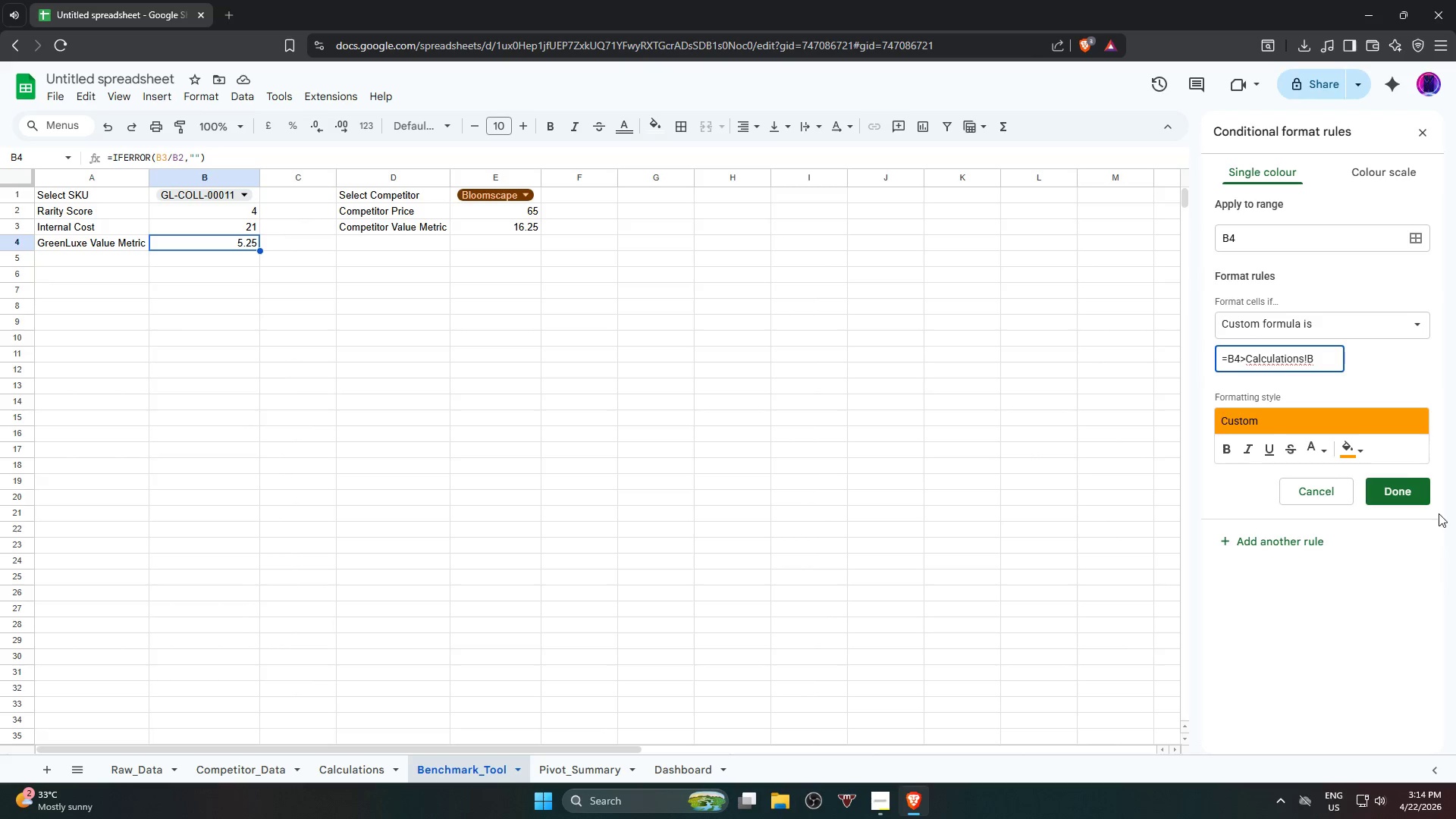 
left_click([165, 214])
 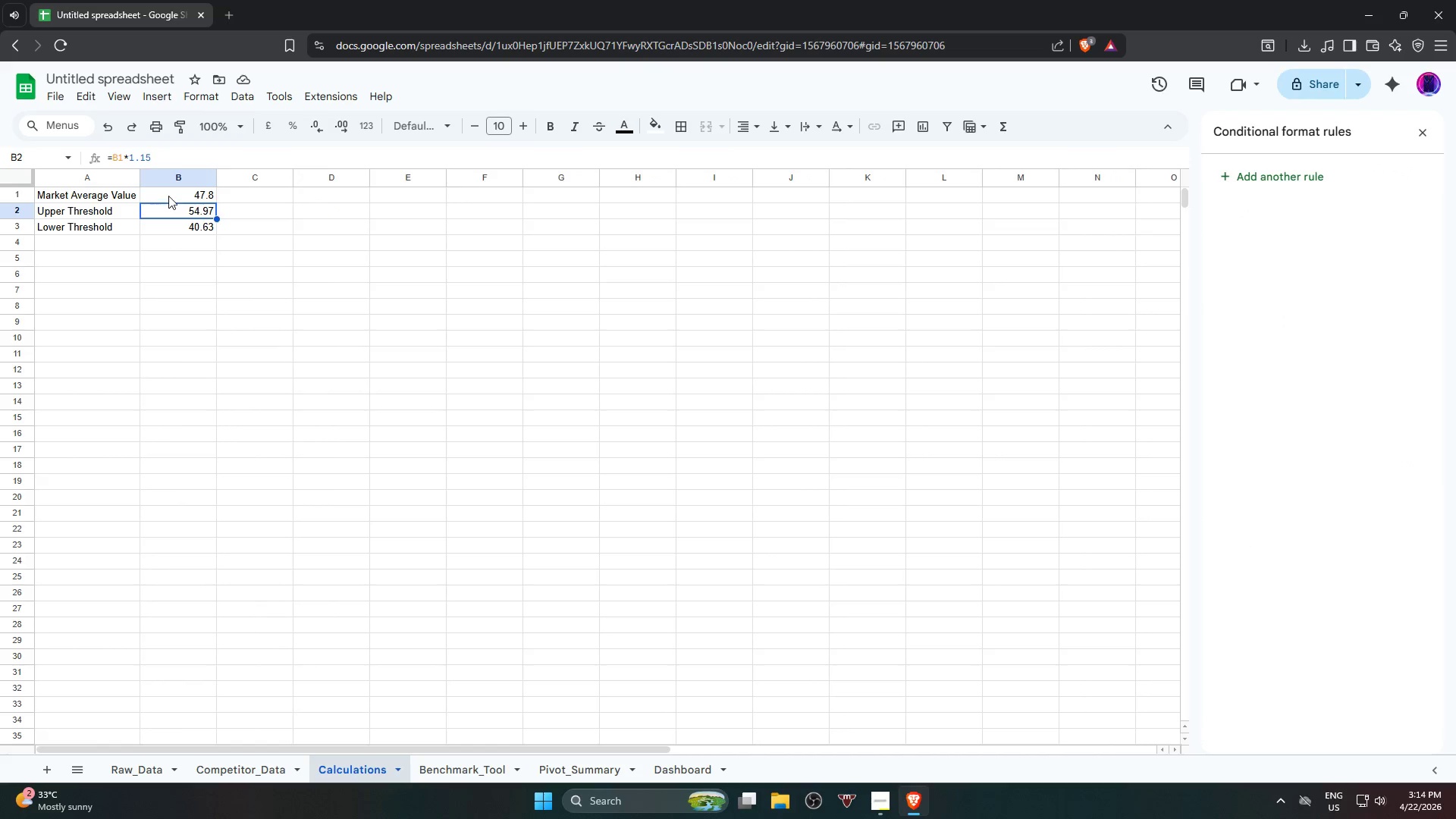 
left_click([169, 196])
 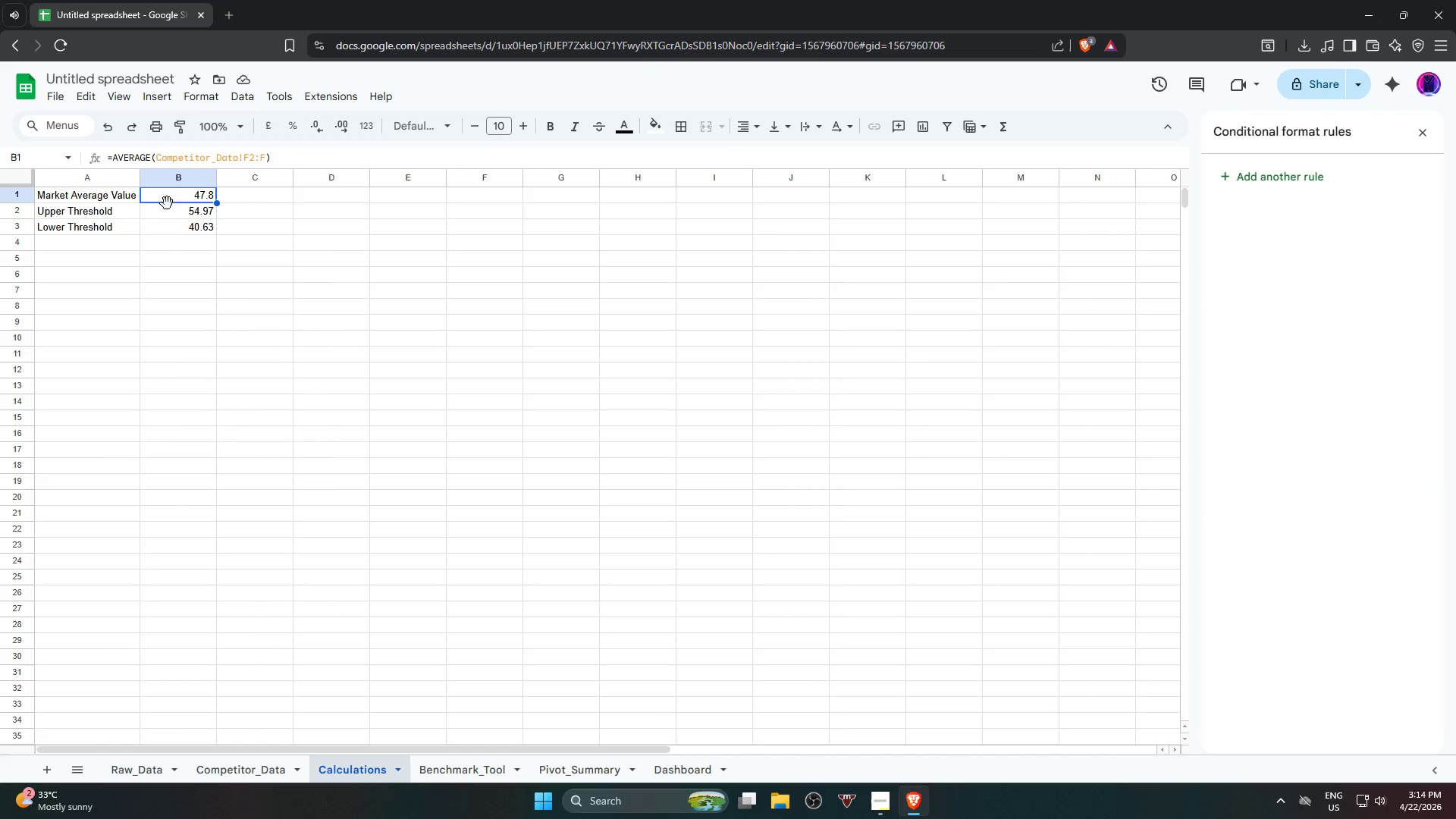 
left_click([167, 211])
 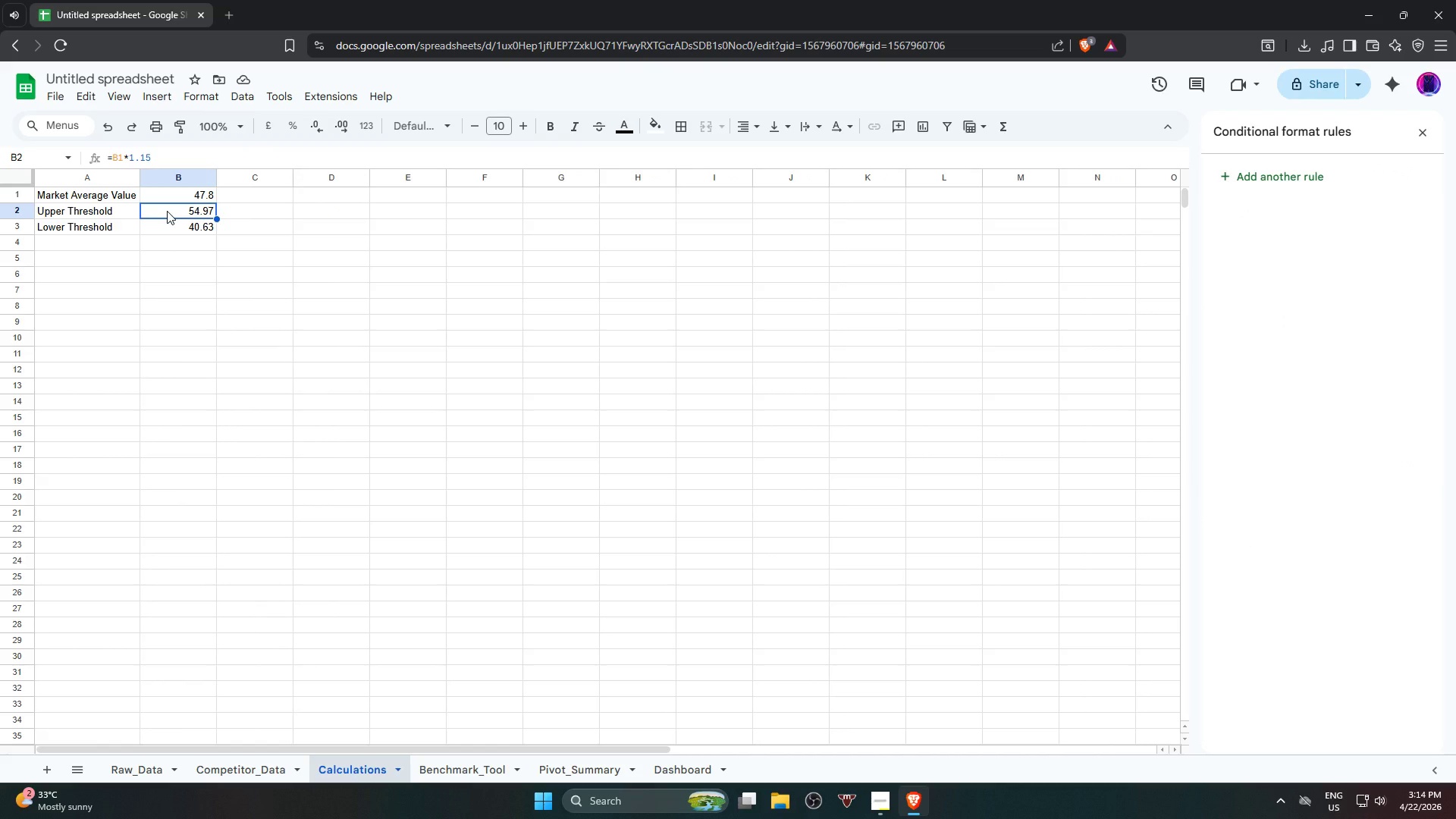 
left_click([162, 239])
 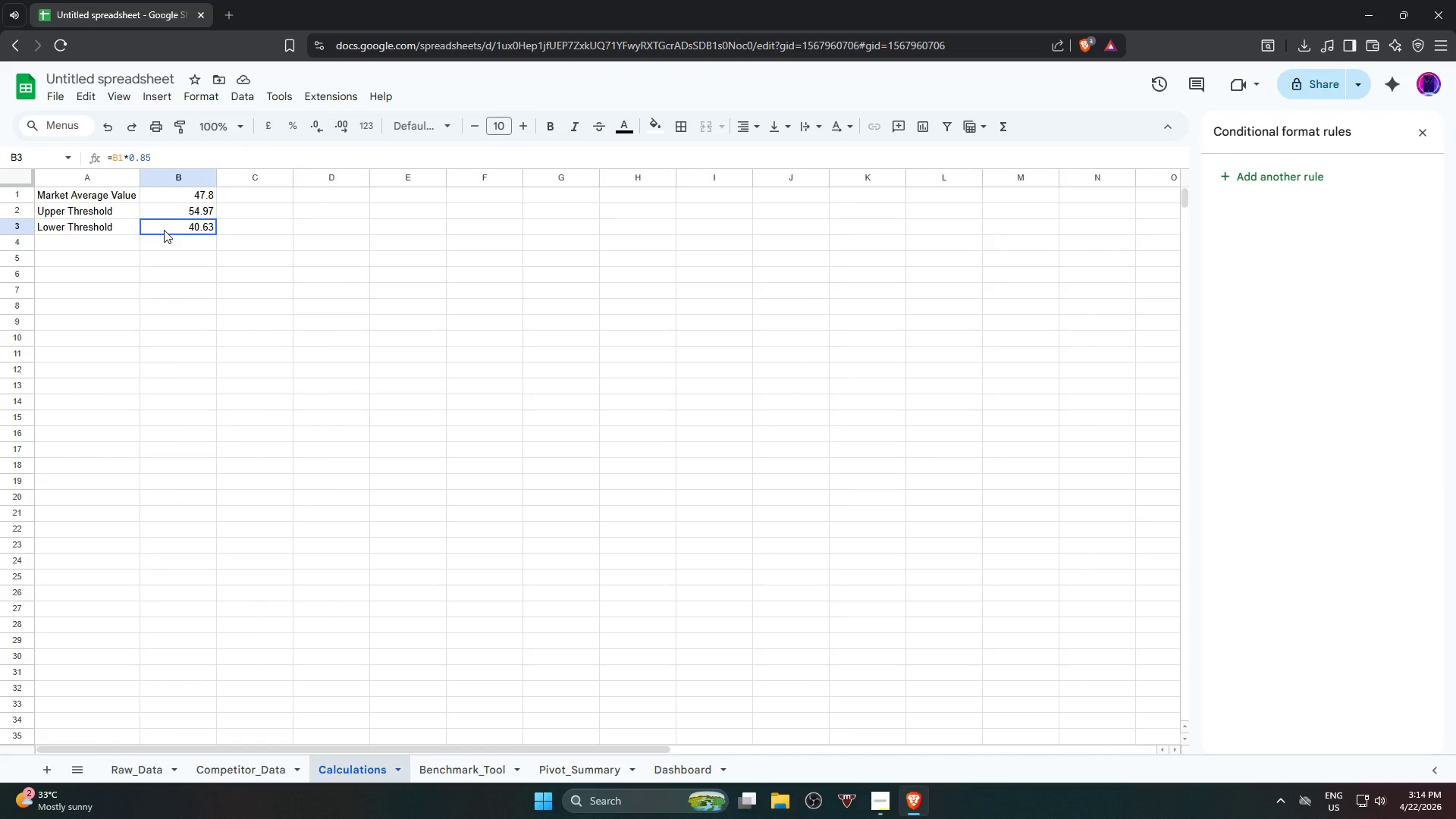 
double_click([162, 216])
 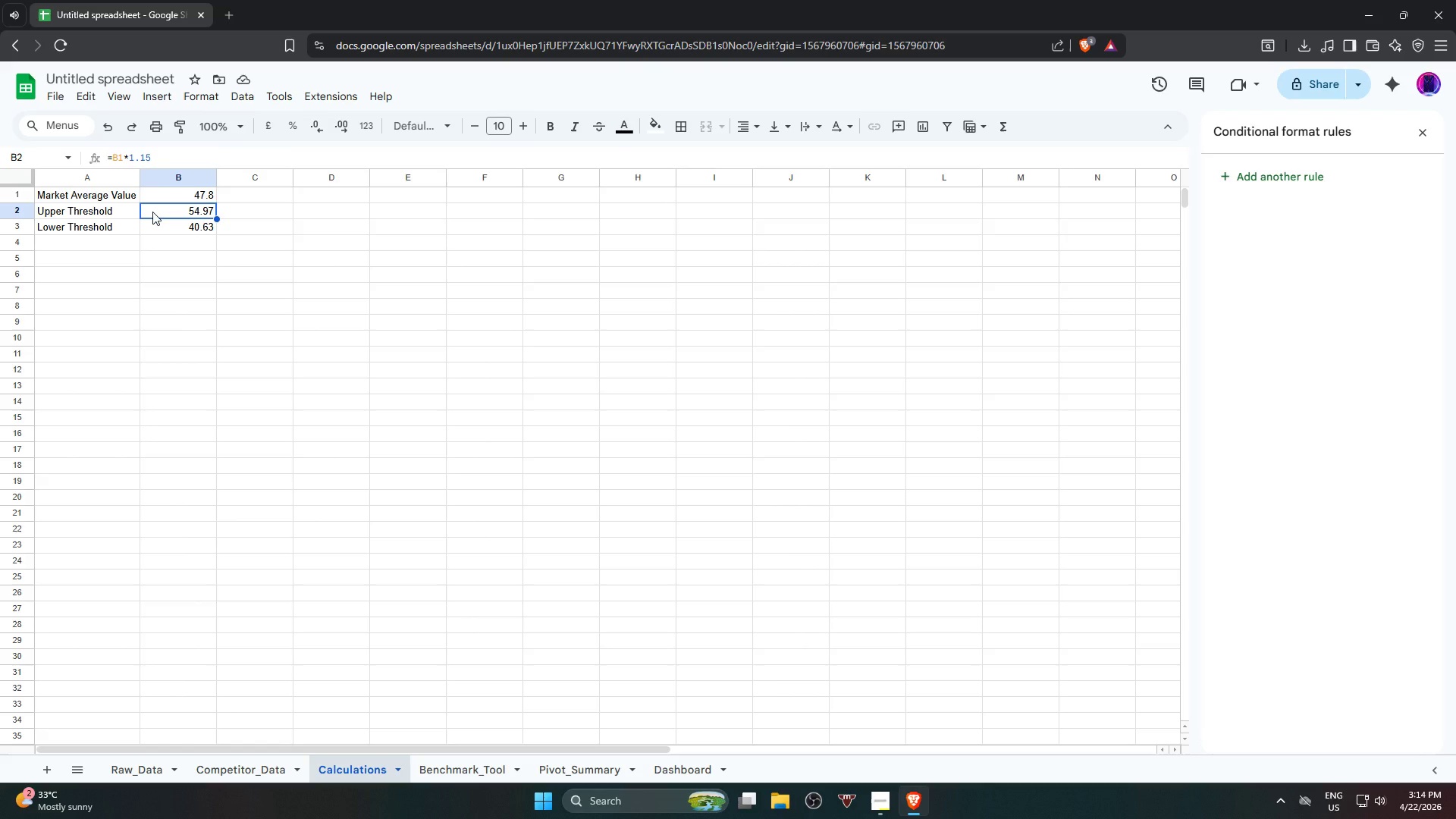 
wait(5.03)
 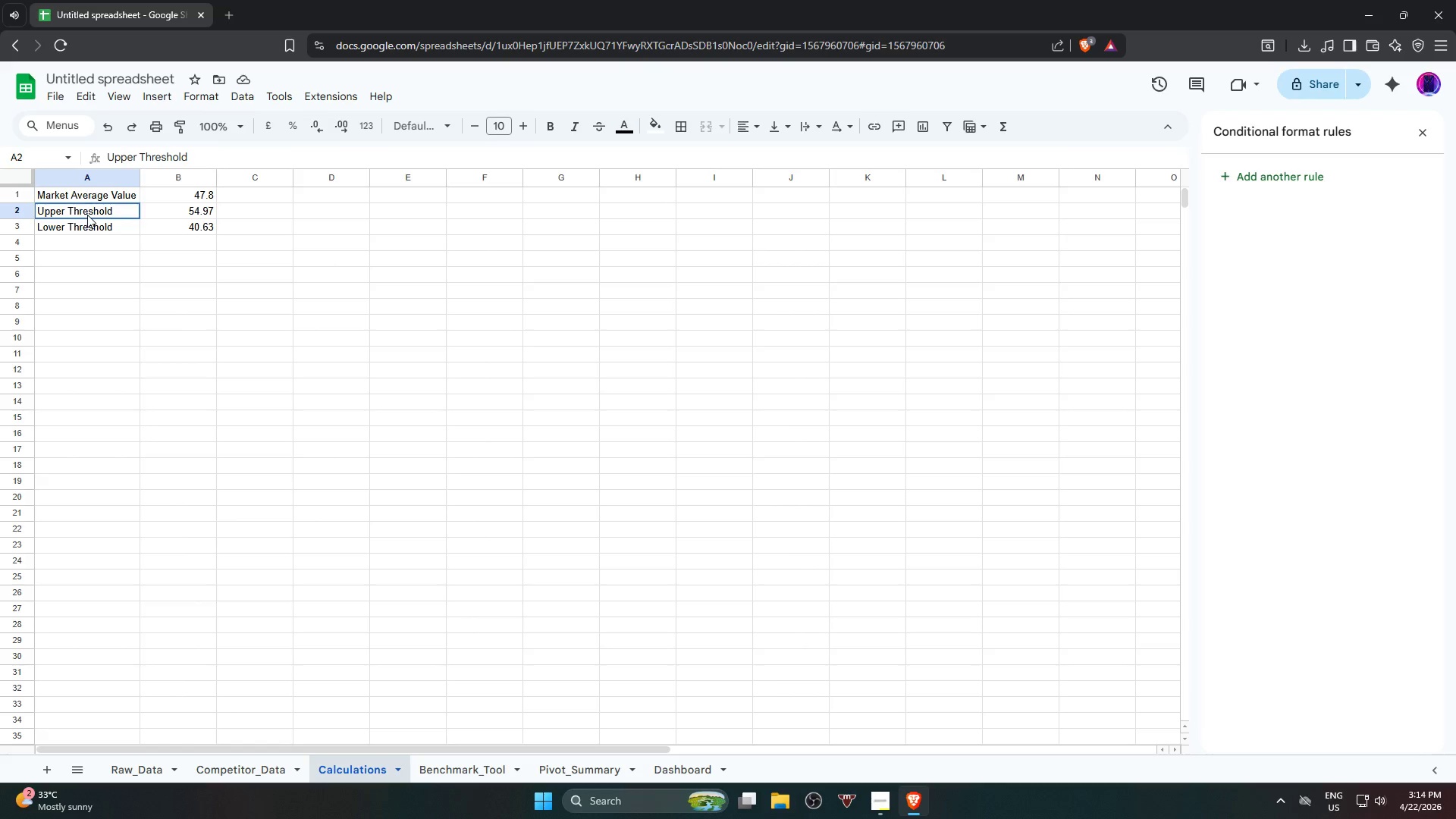 
key(Alt+AltLeft)
 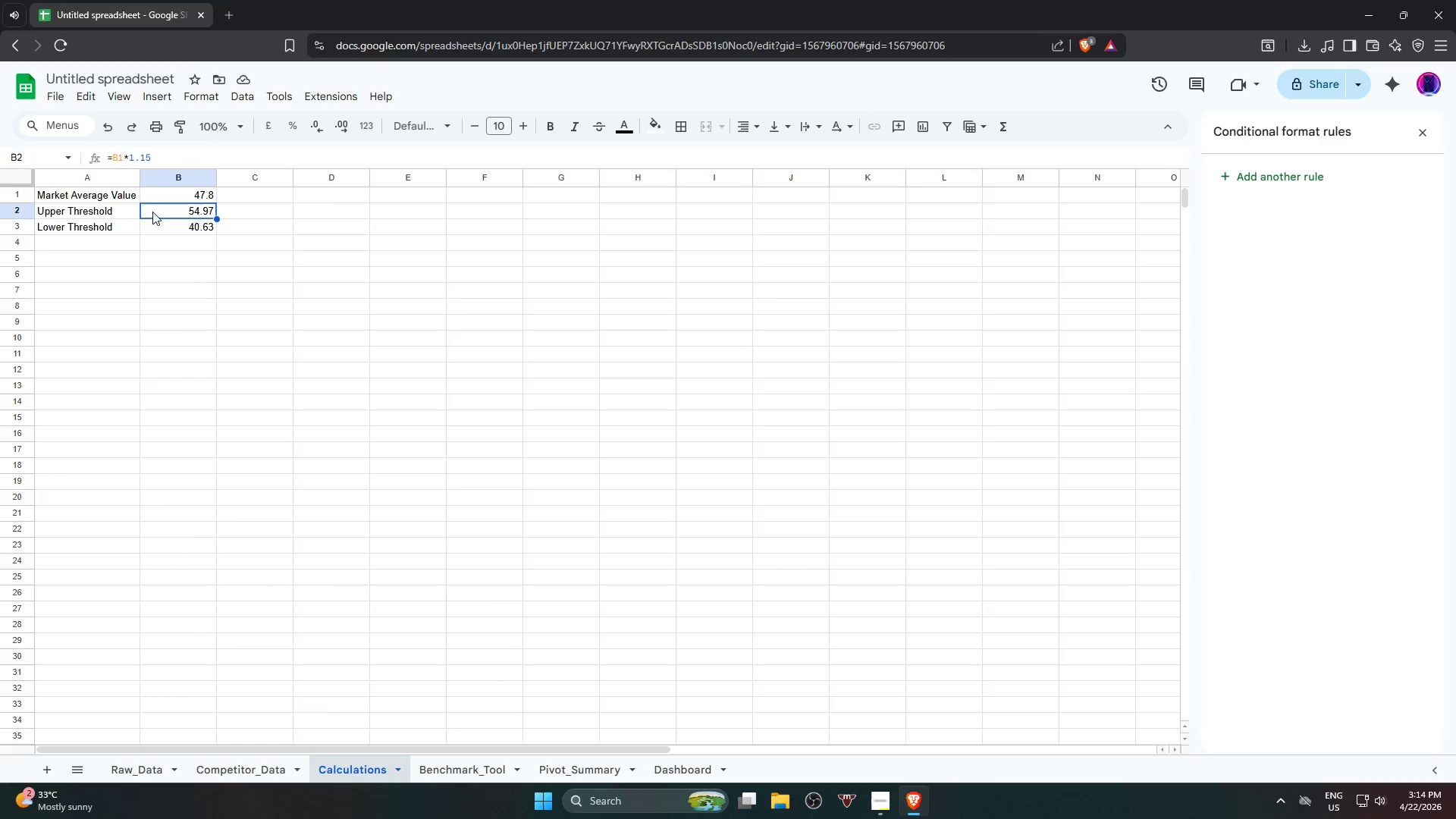 
key(Alt+Tab)